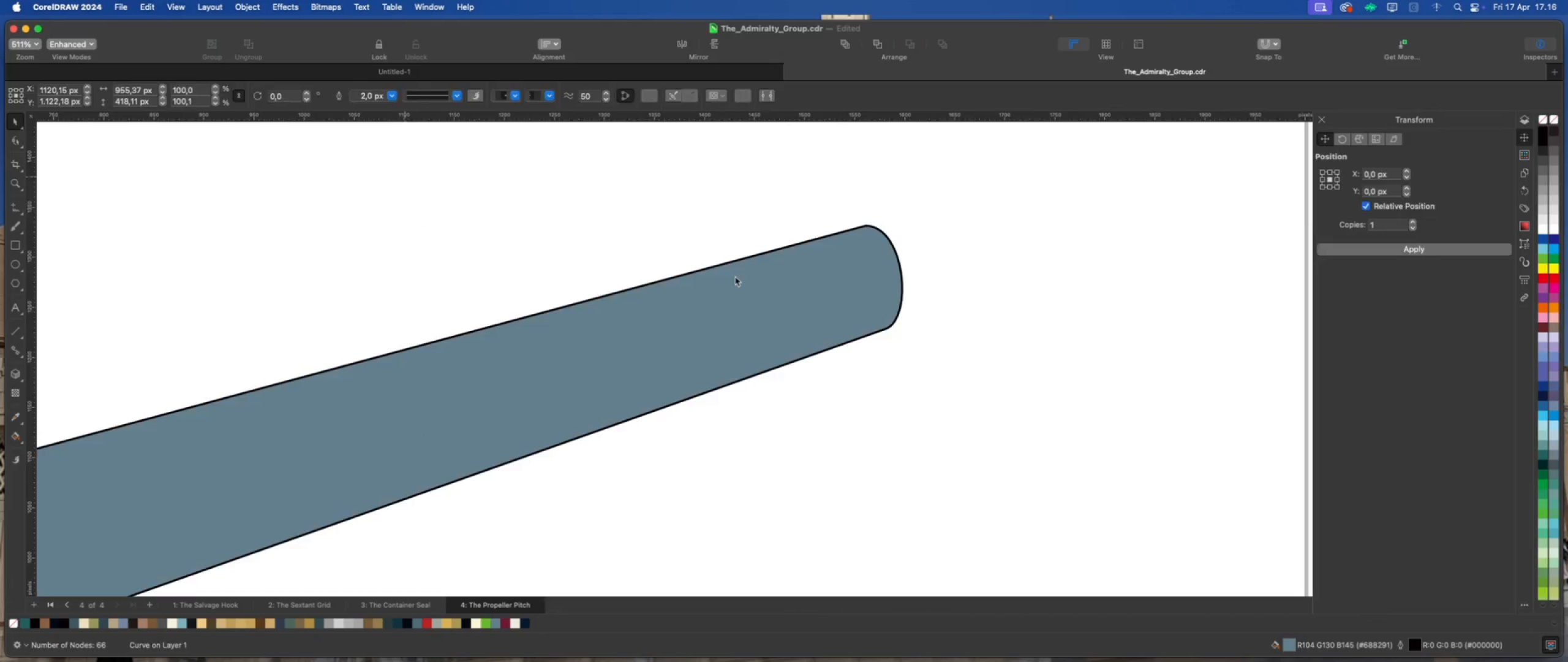 
scroll: coordinate [835, 310], scroll_direction: down, amount: 10.0
 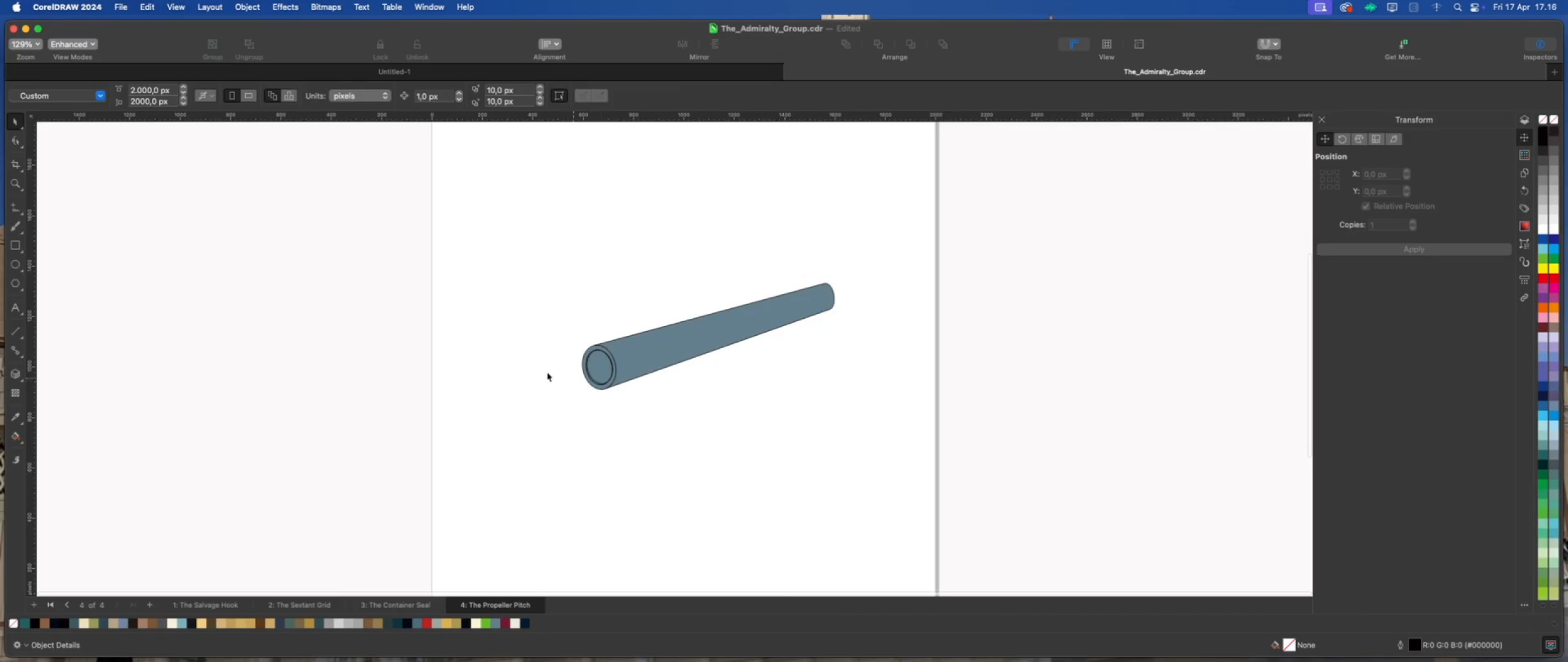 
scroll: coordinate [597, 369], scroll_direction: up, amount: 10.0
 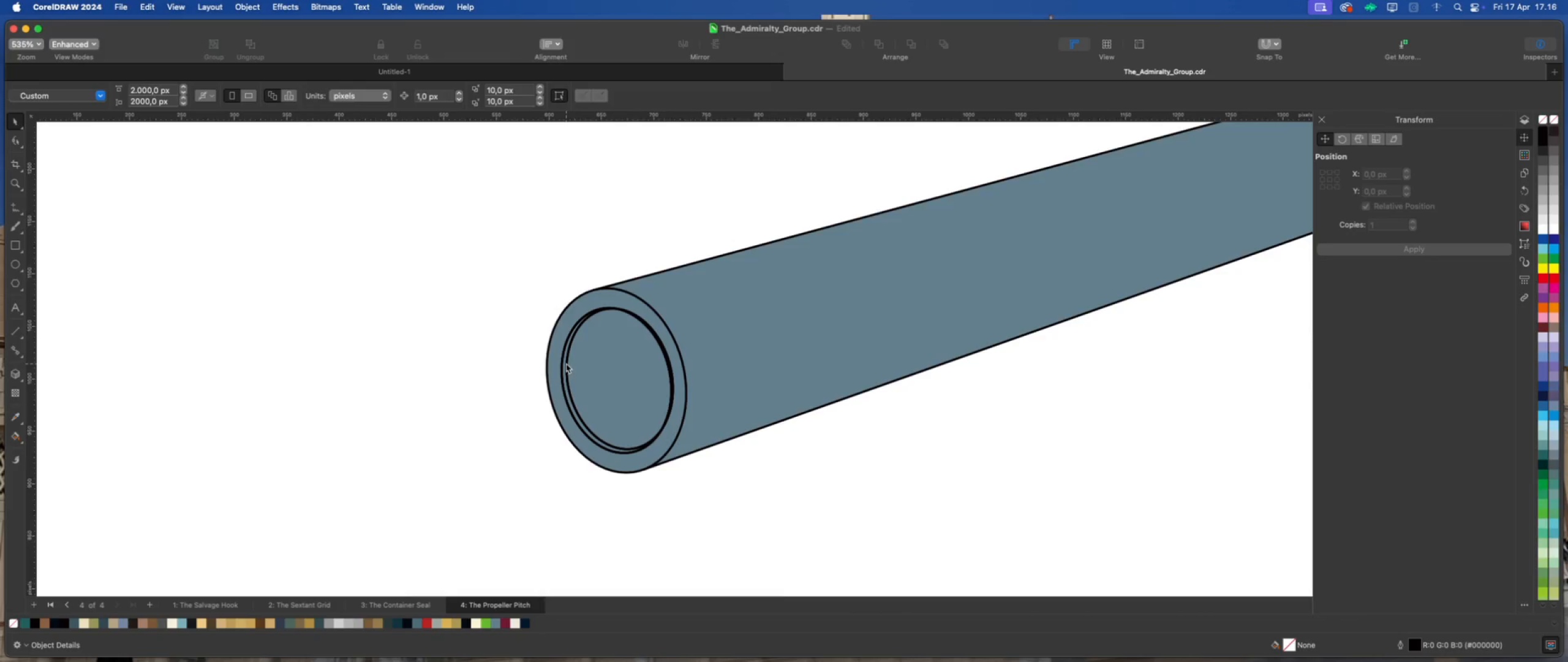 
left_click([566, 363])
 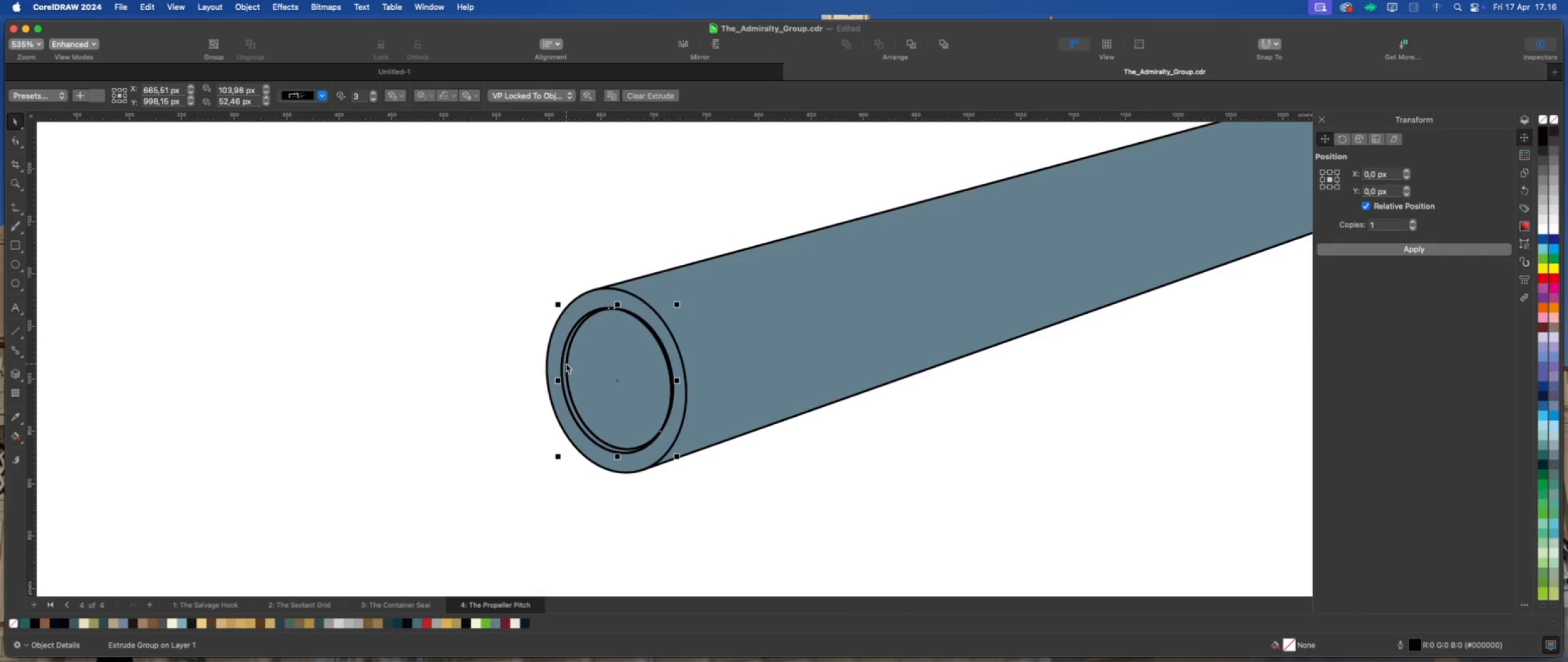 
right_click([566, 363])
 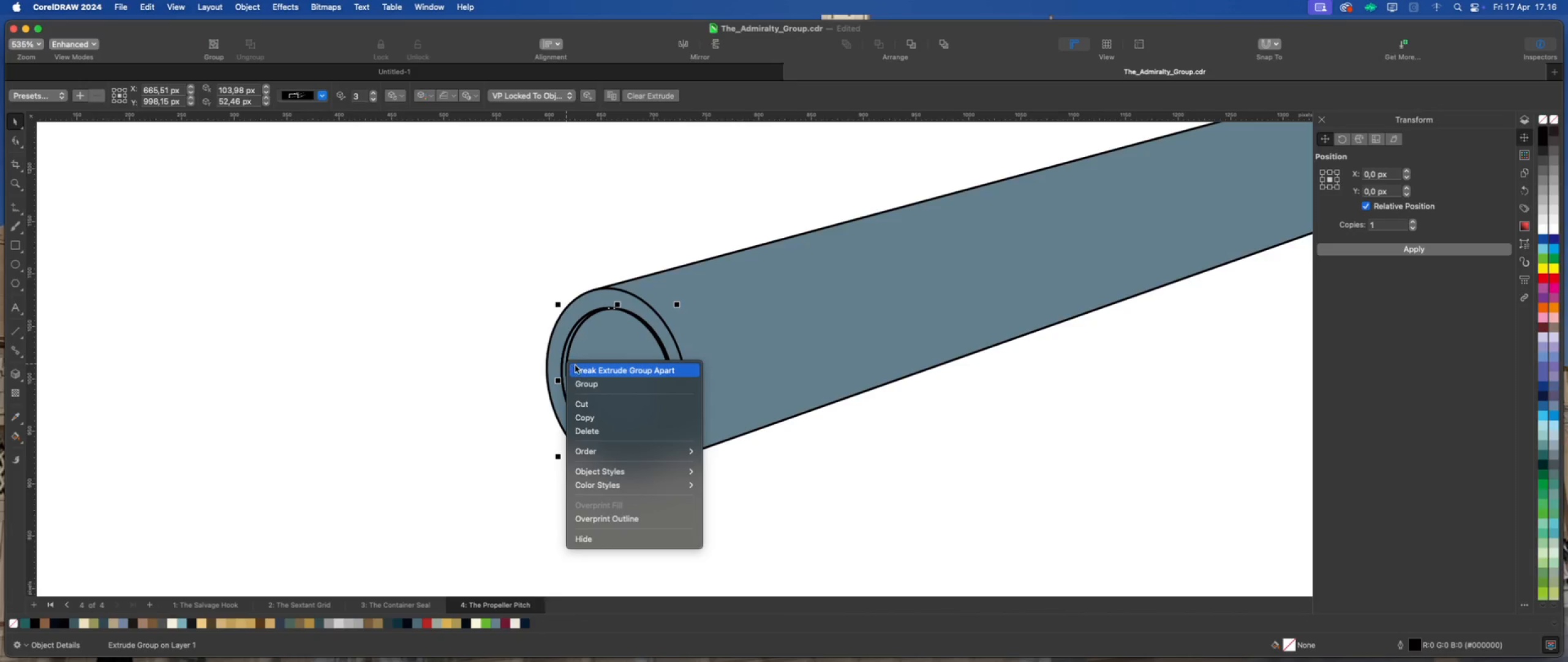 
left_click([581, 366])
 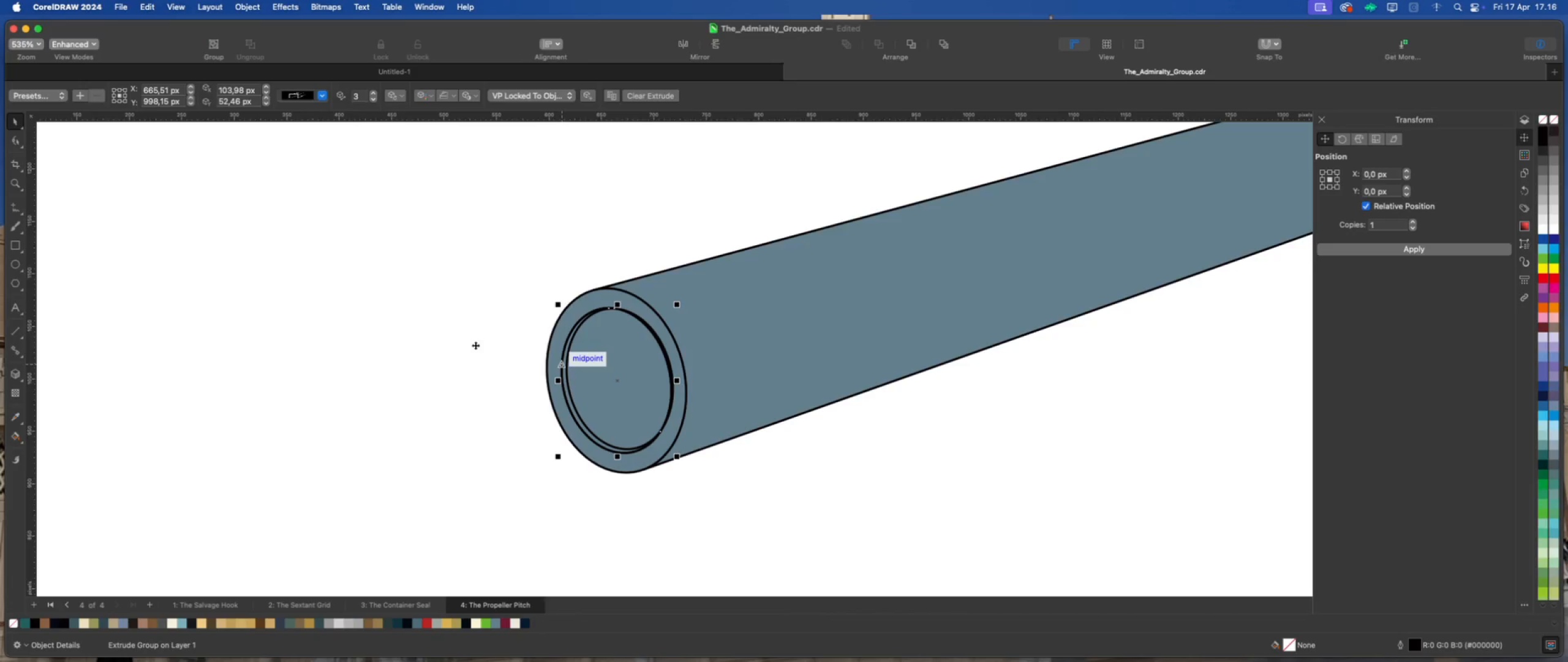 
left_click([475, 345])
 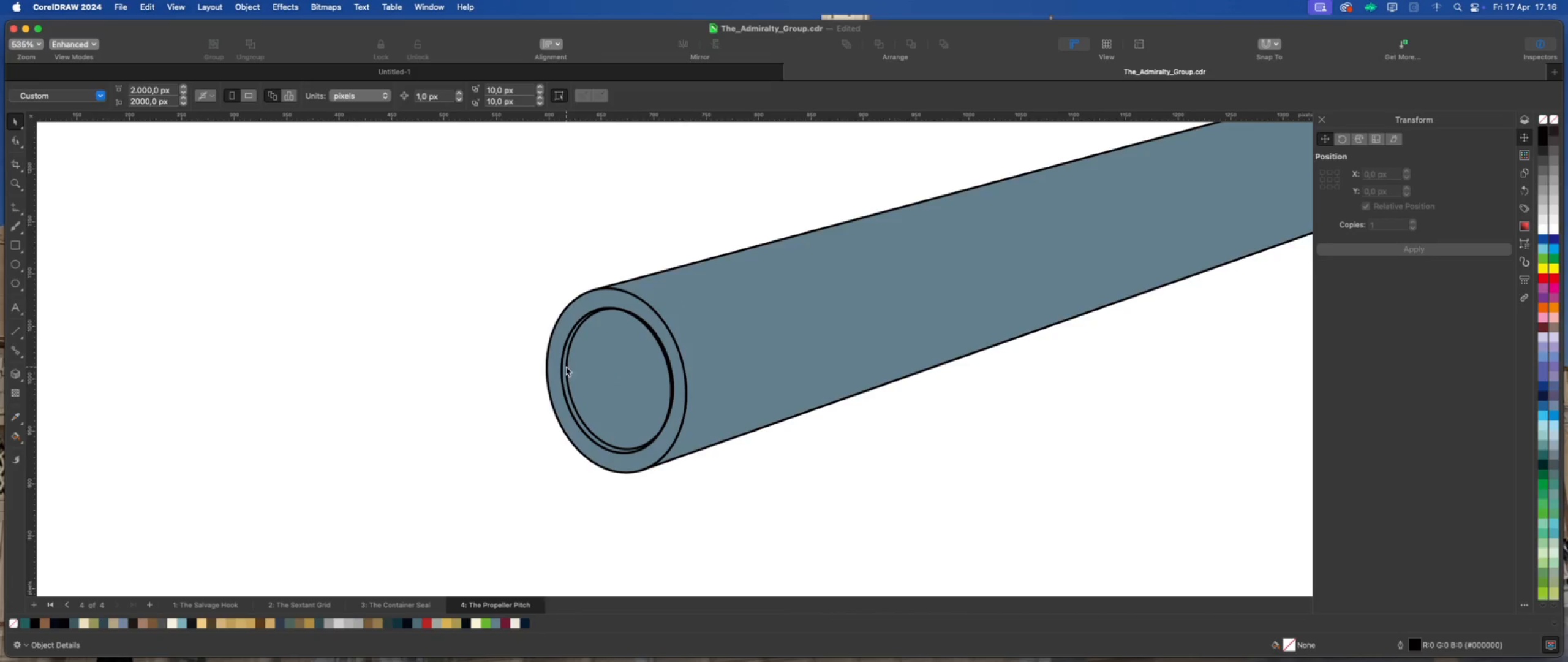 
left_click([567, 366])
 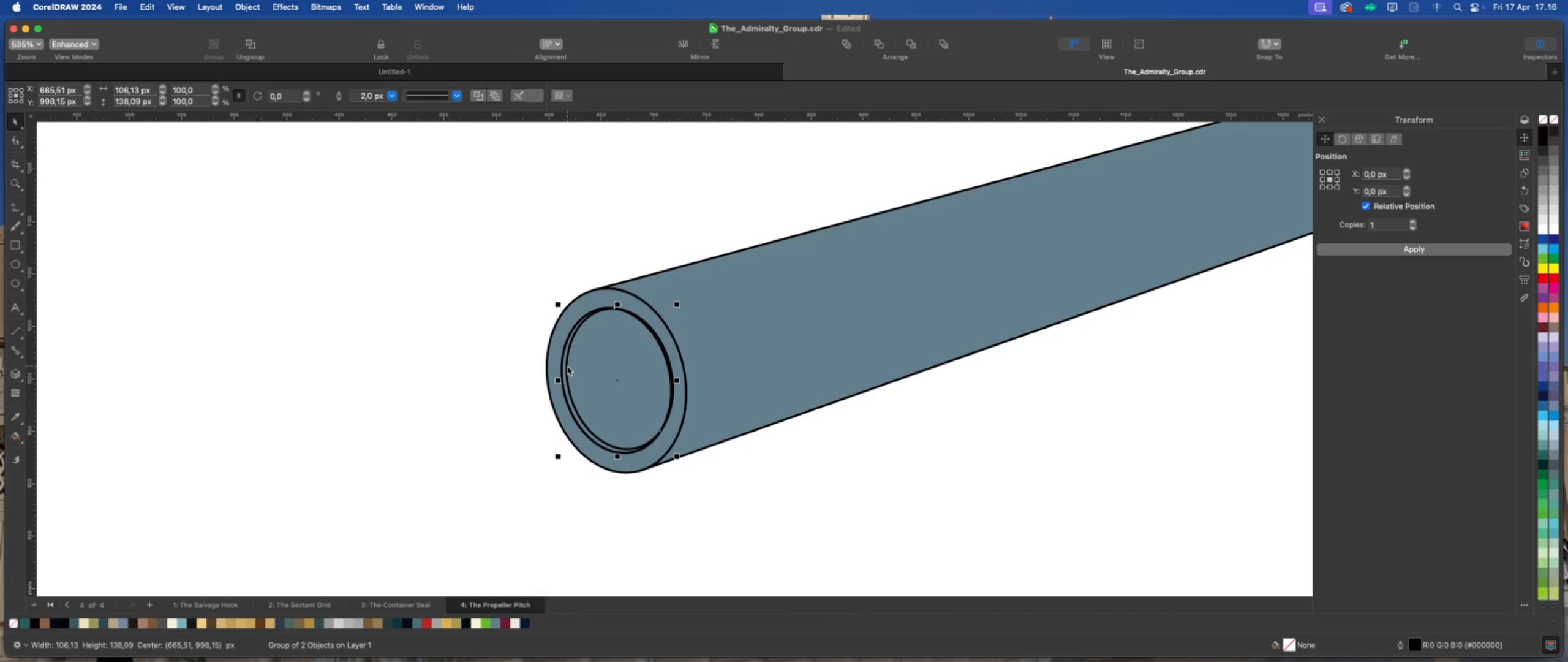 
scroll: coordinate [567, 366], scroll_direction: up, amount: 2.0
 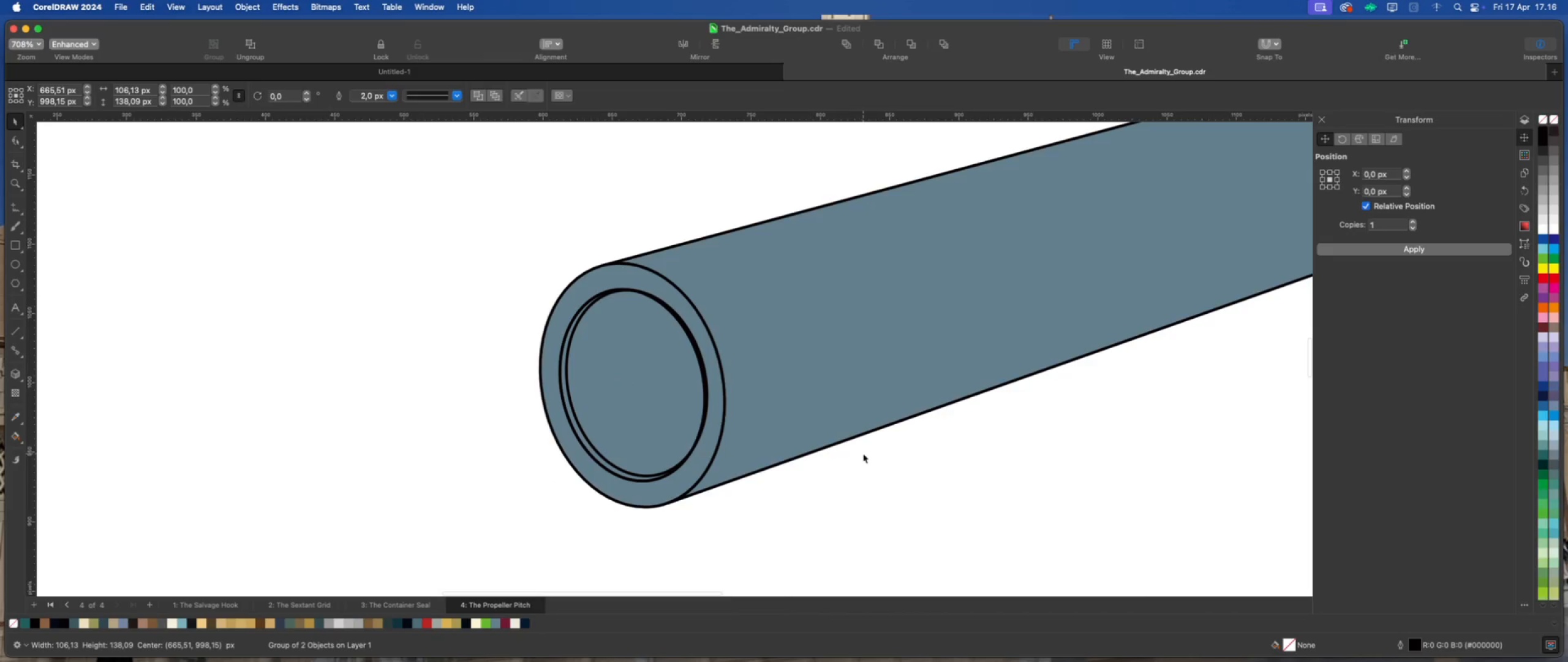 
double_click([834, 414])
 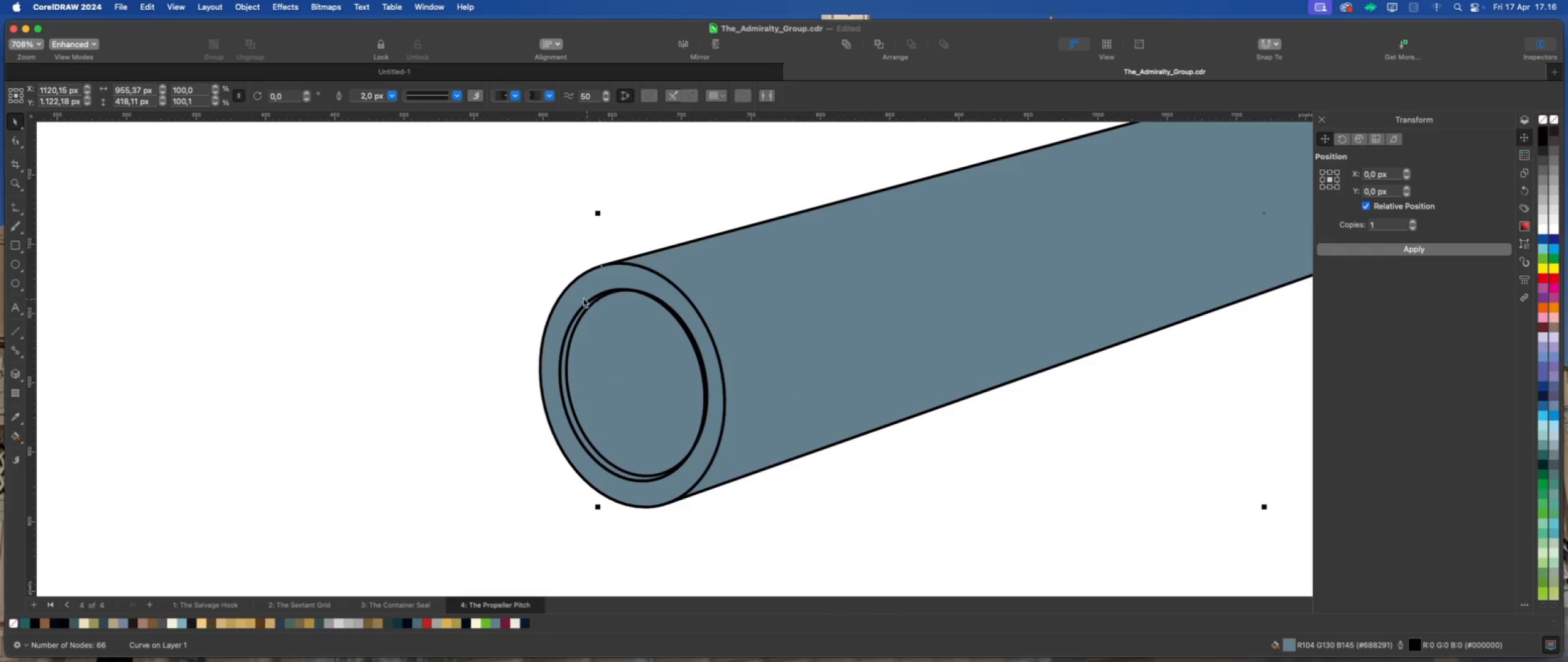 
left_click([500, 270])
 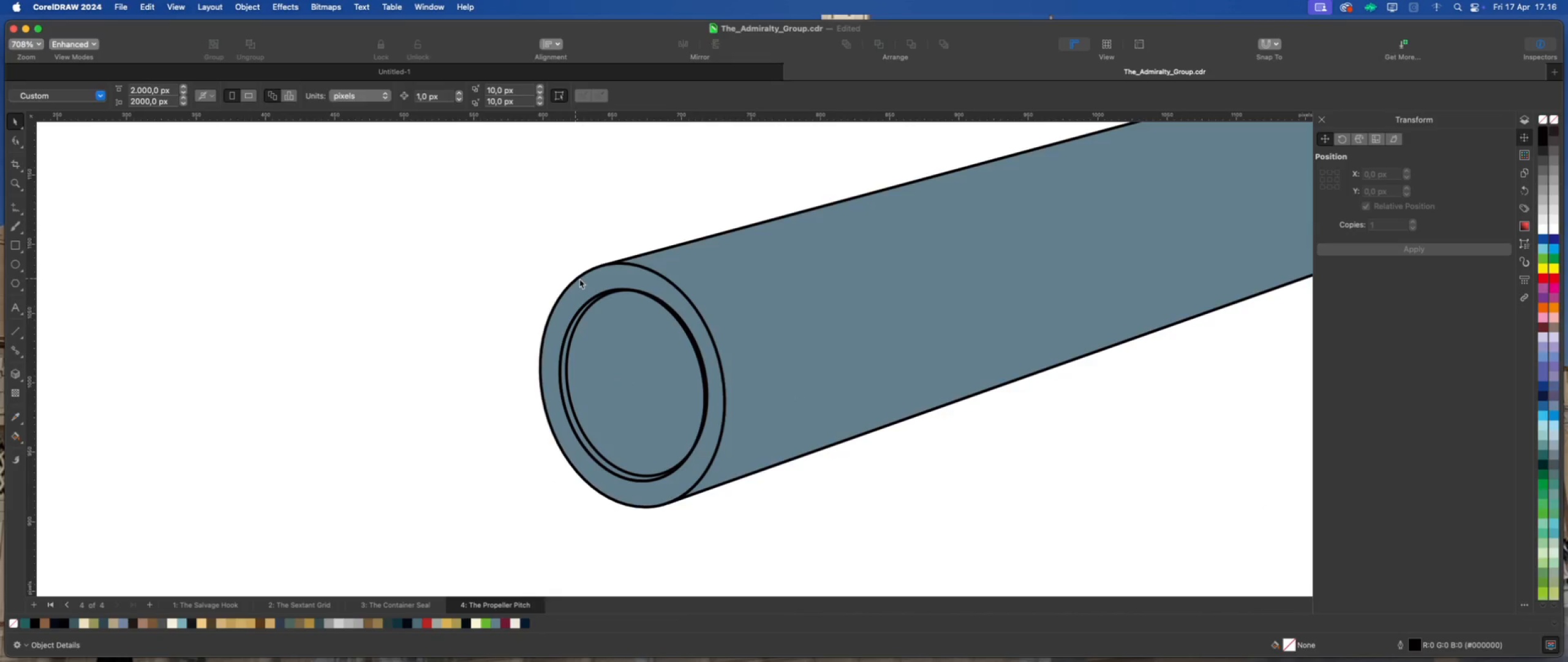 
left_click([580, 279])
 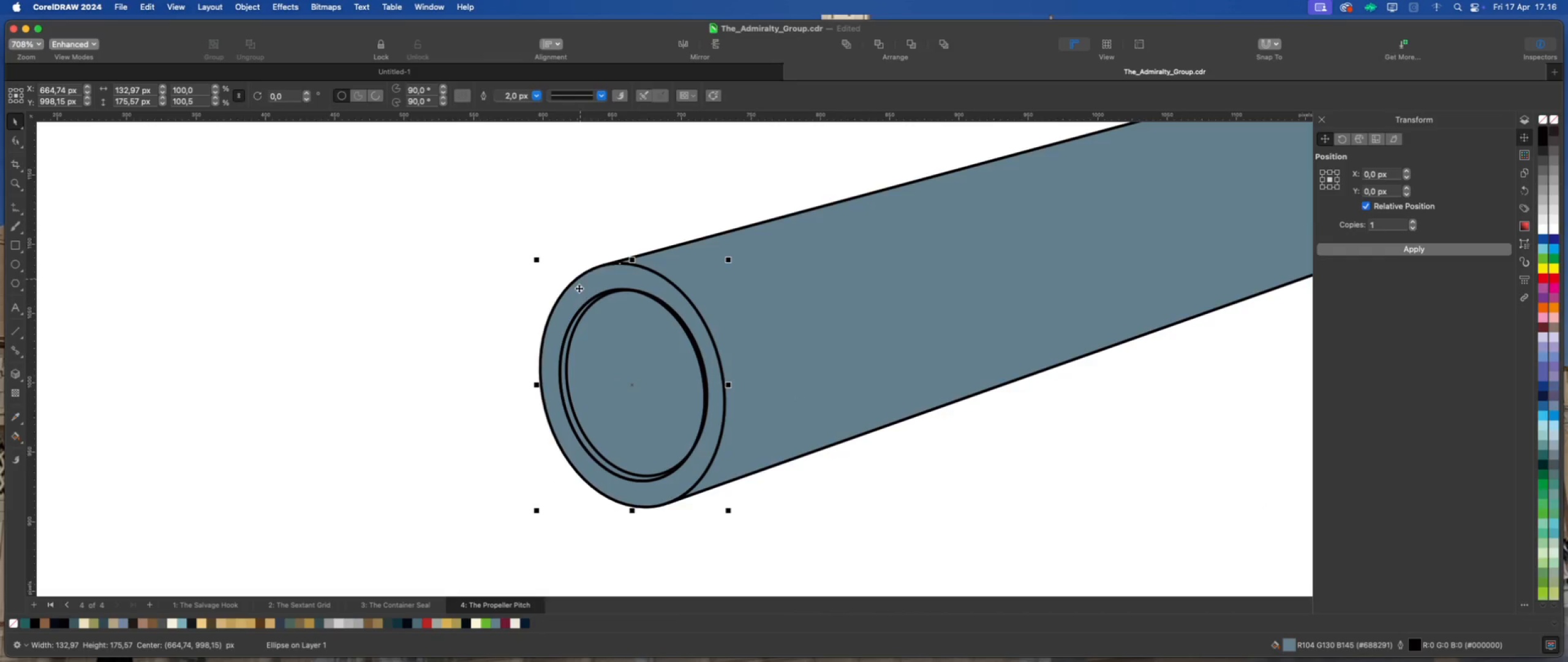 
scroll: coordinate [622, 344], scroll_direction: down, amount: 7.0
 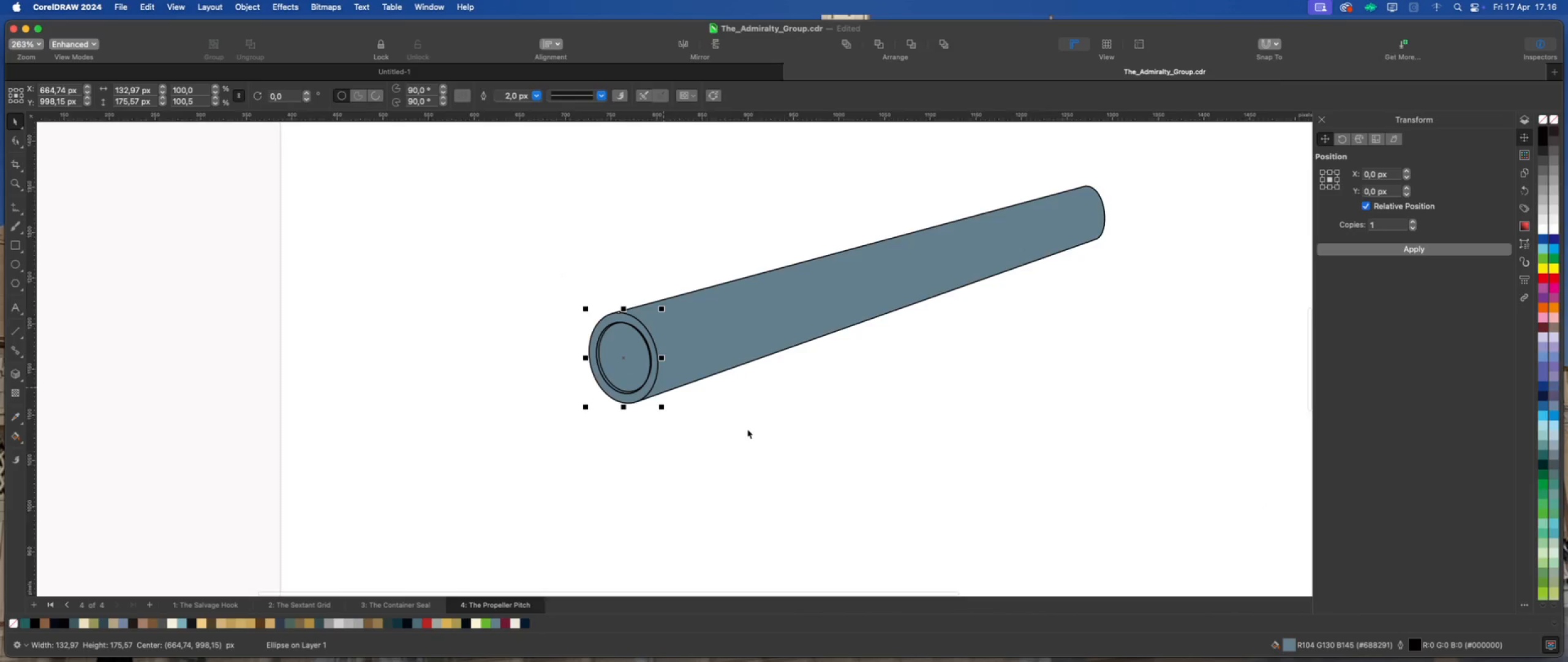 
left_click([747, 429])
 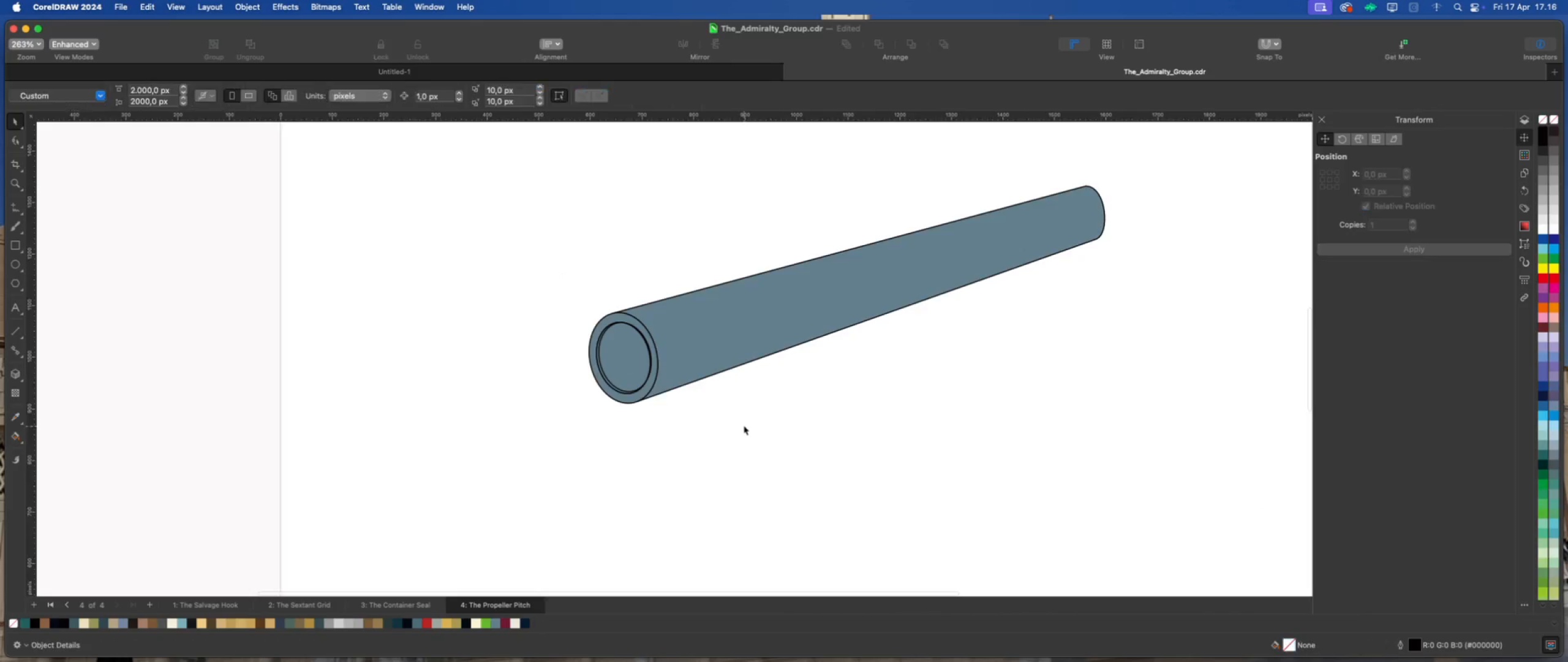 
left_click([743, 384])
 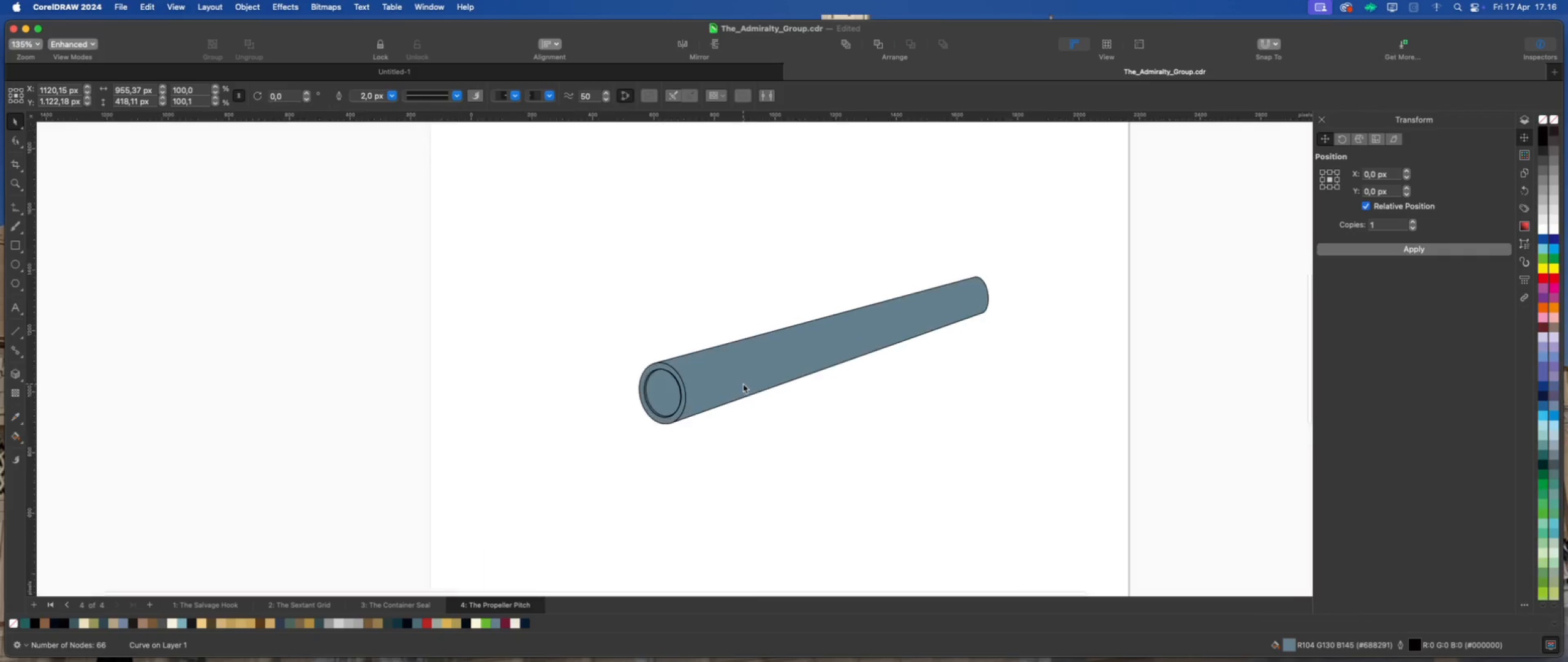 
scroll: coordinate [744, 425], scroll_direction: down, amount: 5.0
 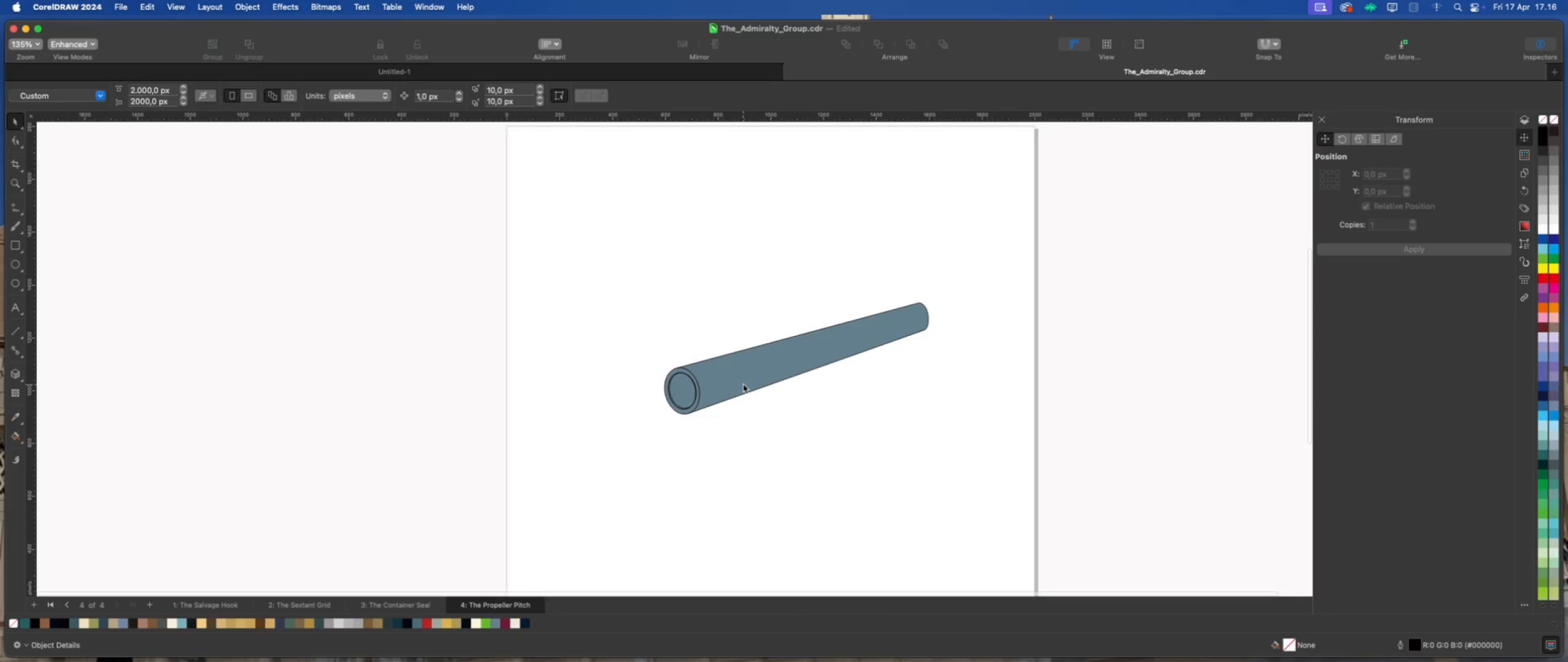 
scroll: coordinate [743, 384], scroll_direction: up, amount: 2.0
 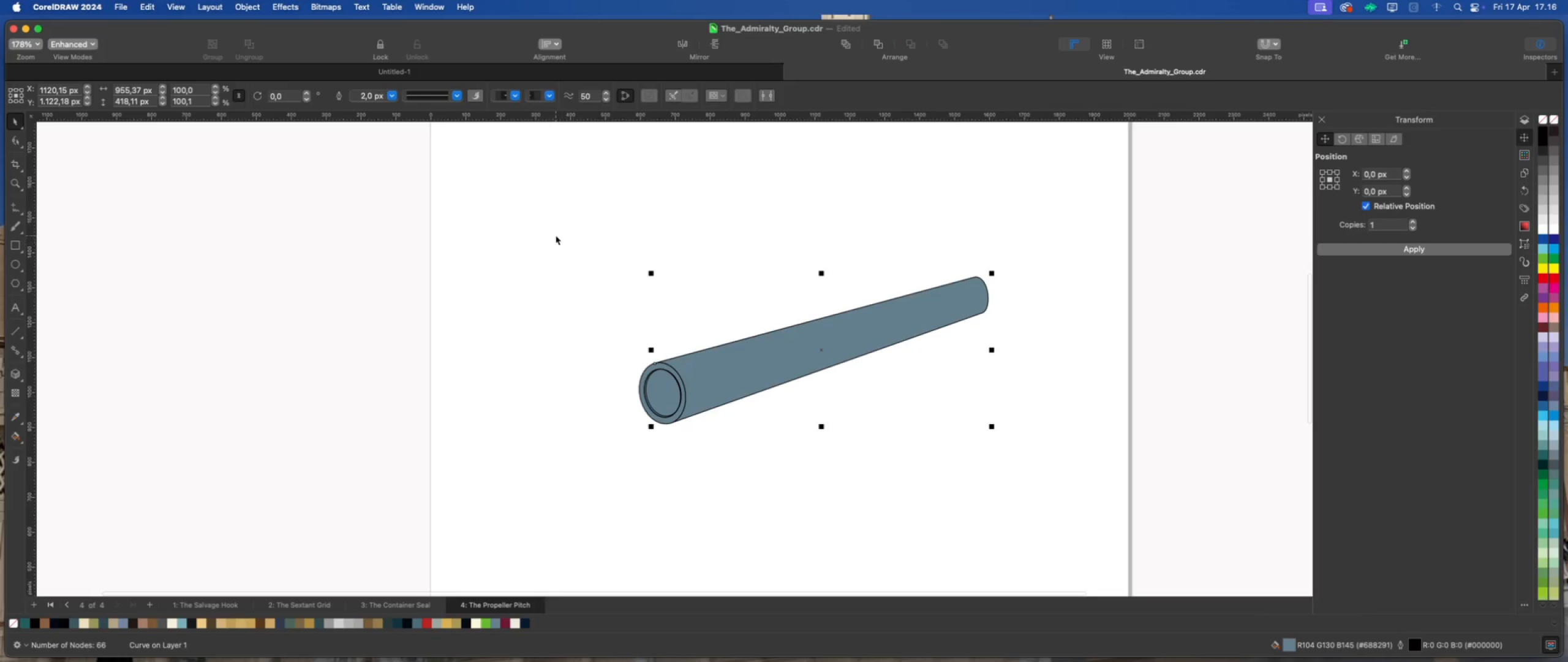 
left_click([556, 235])
 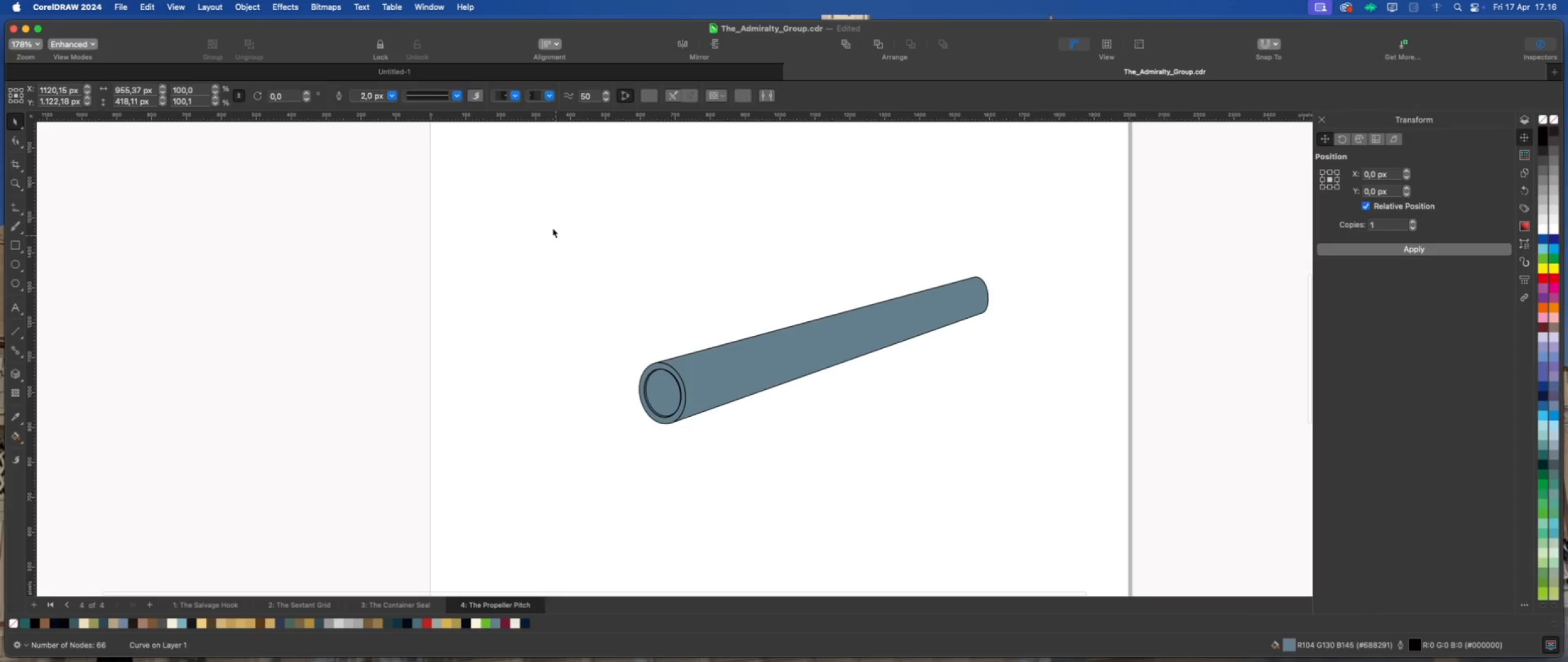 
left_click_drag(start_coordinate=[555, 229], to_coordinate=[1030, 458])
 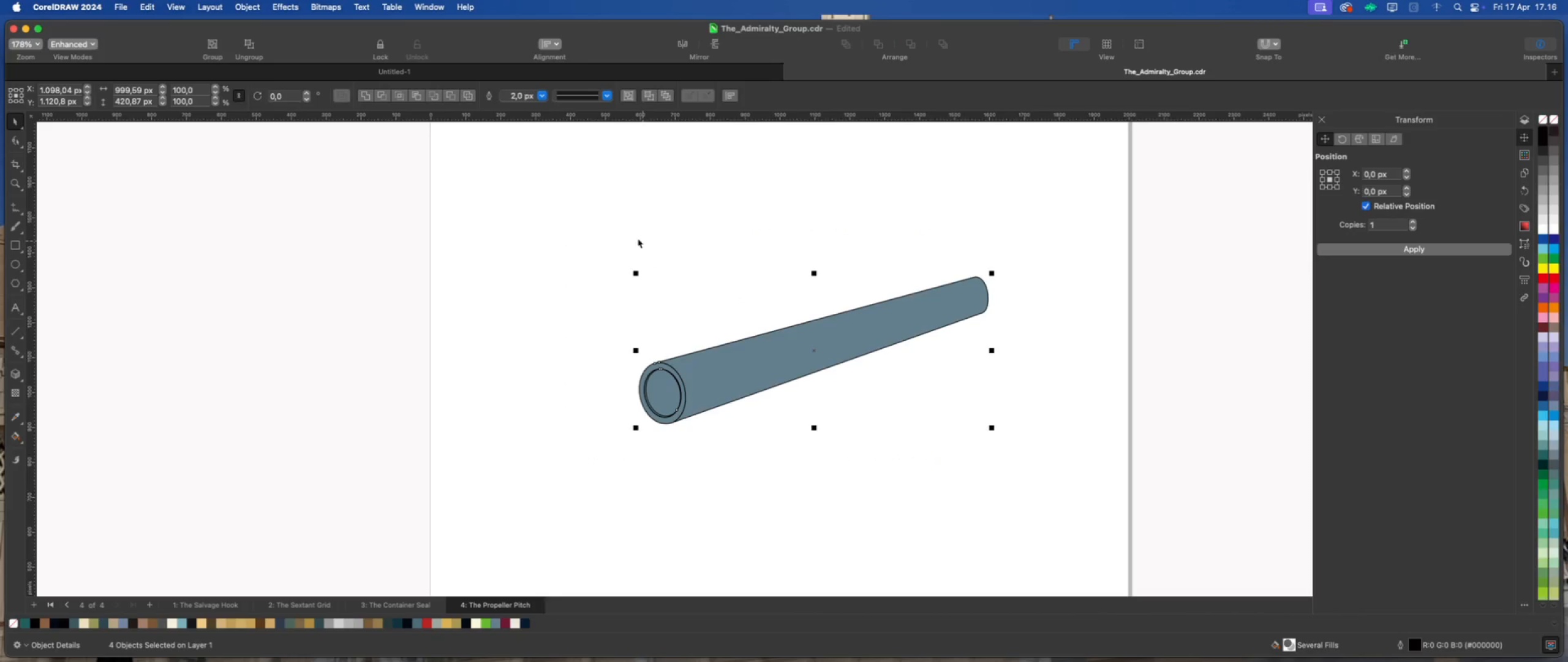 
left_click([542, 96])
 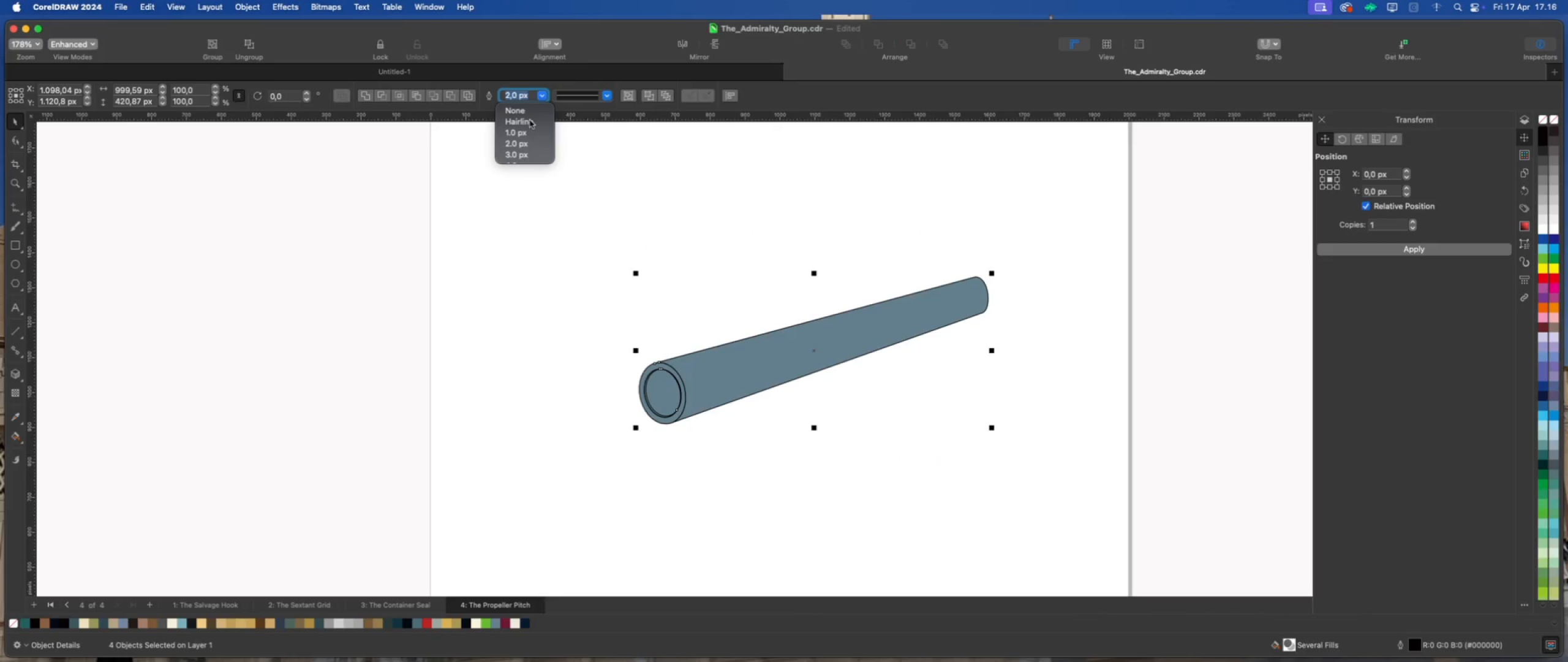 
scroll: coordinate [521, 152], scroll_direction: down, amount: 4.0
 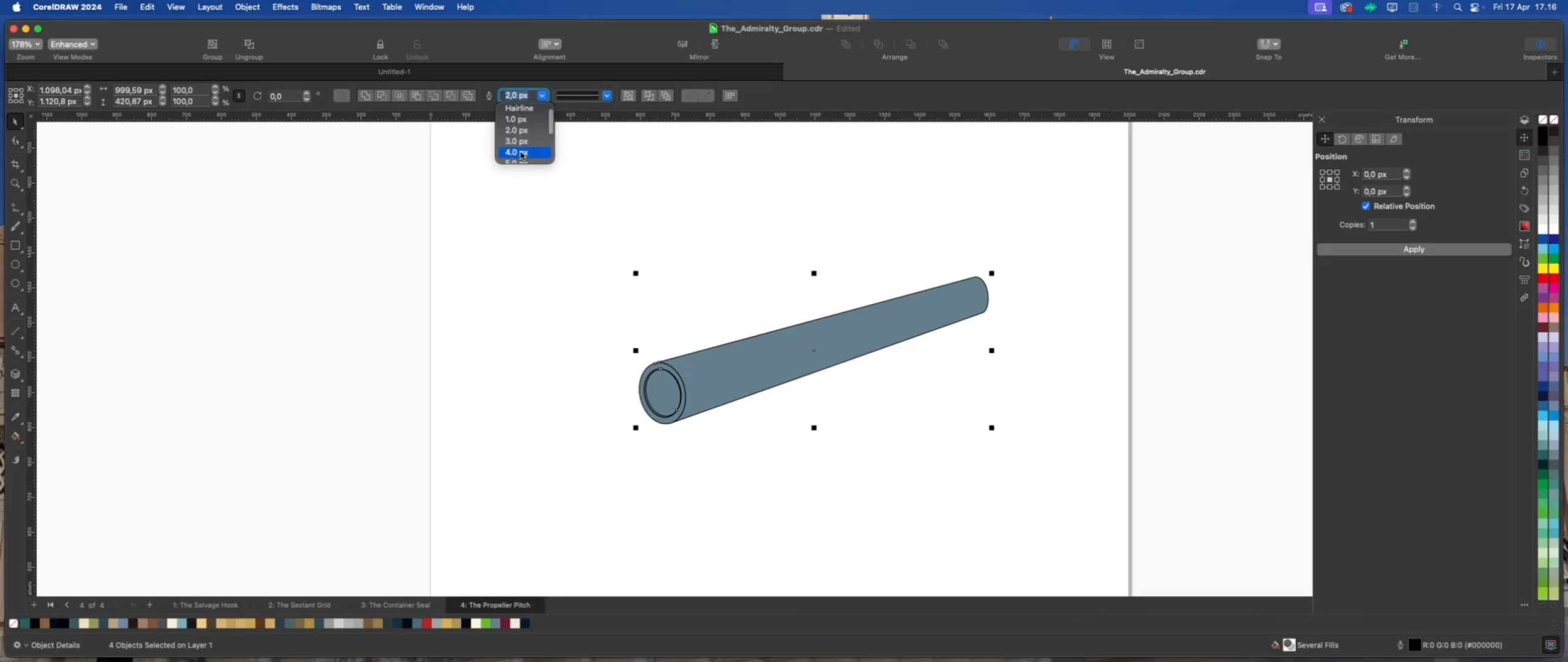 
left_click([521, 152])
 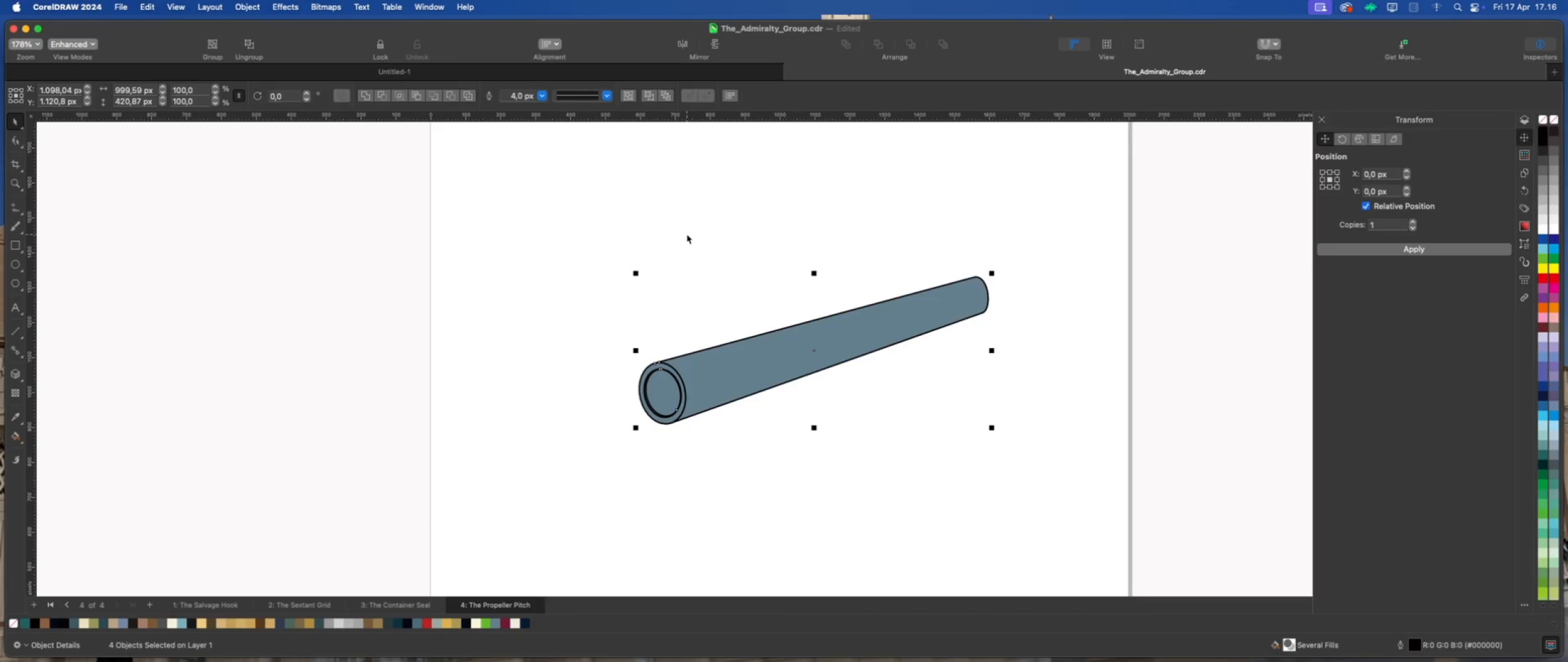 
left_click([687, 234])
 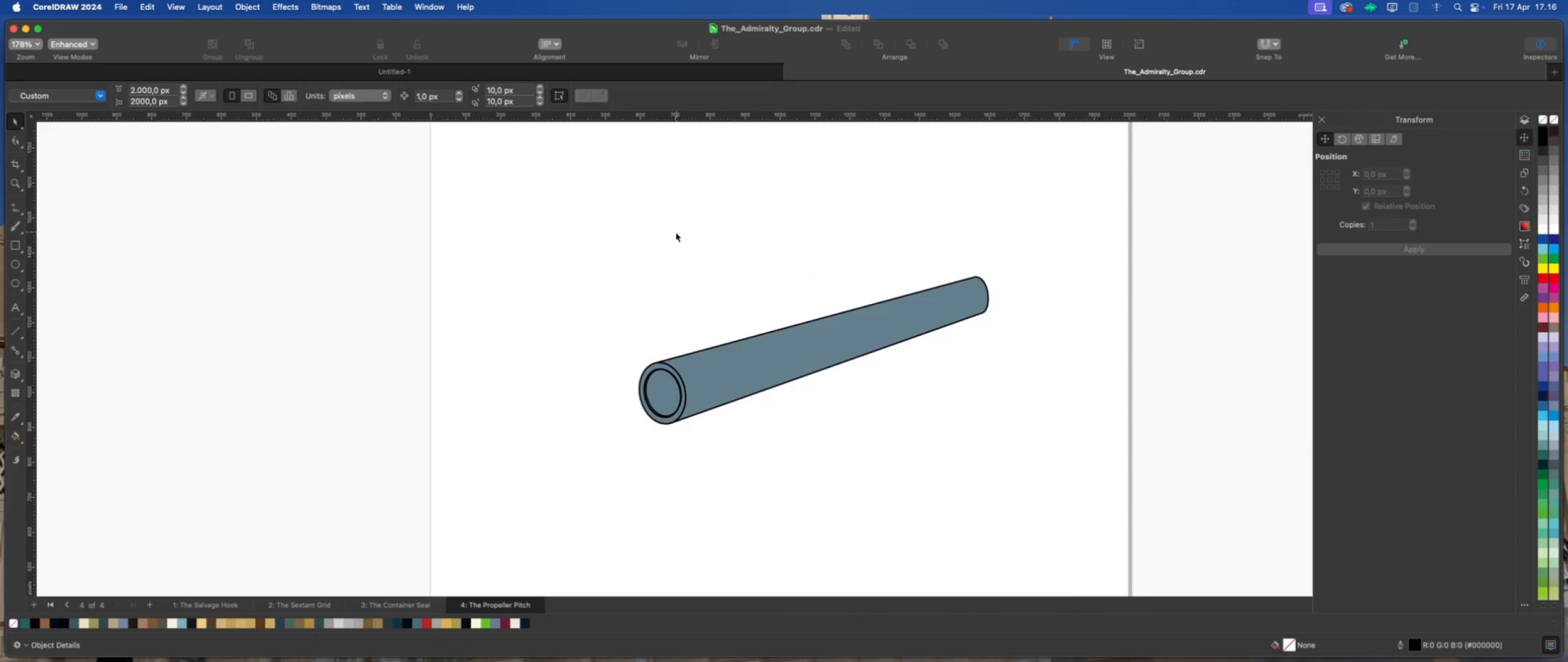 
scroll: coordinate [676, 232], scroll_direction: down, amount: 1.0
 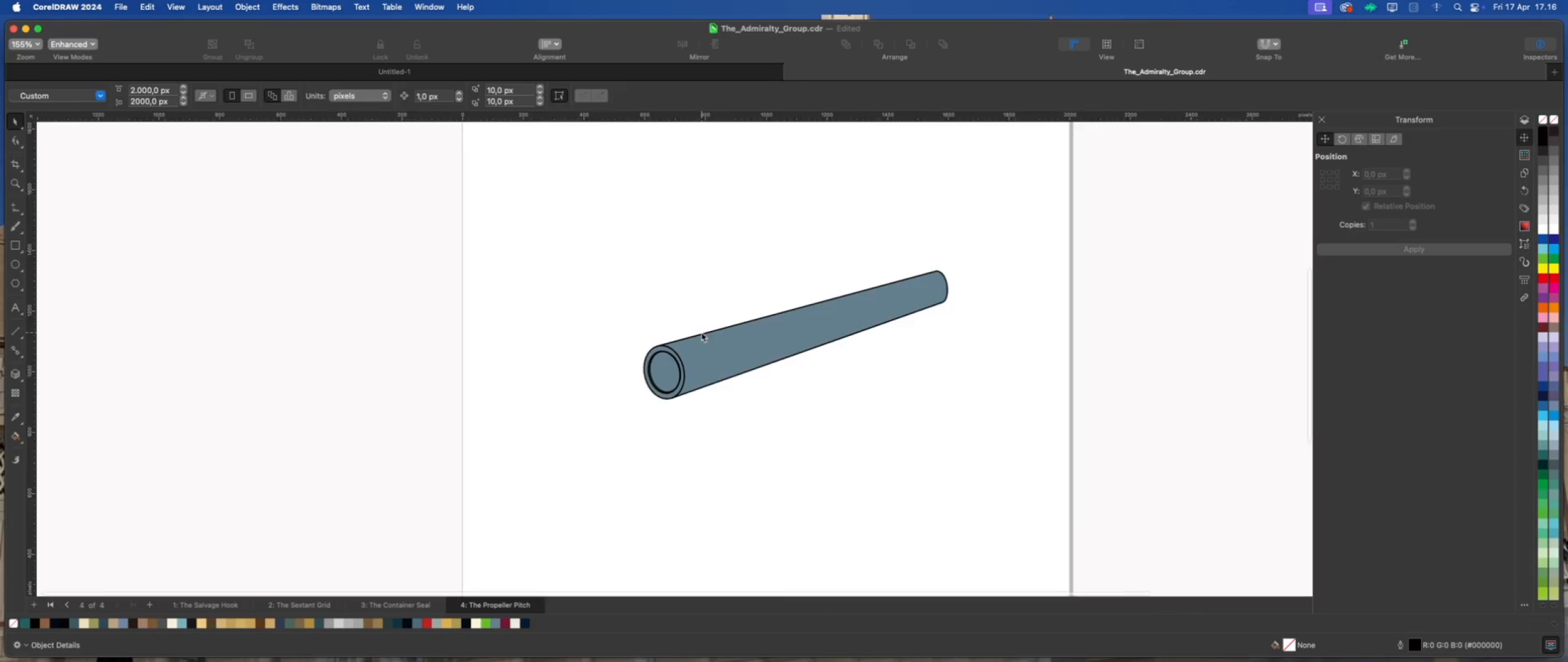 
scroll: coordinate [727, 420], scroll_direction: up, amount: 7.0
 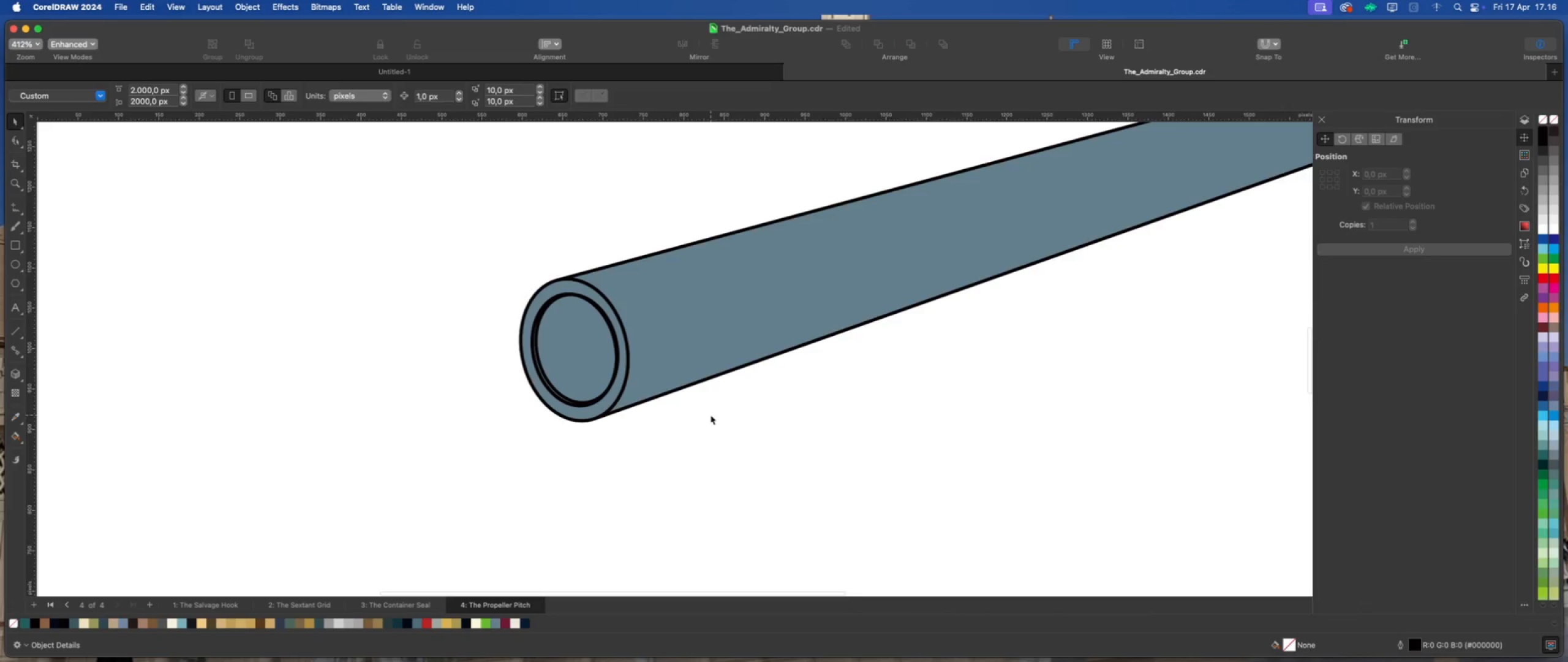 
scroll: coordinate [708, 413], scroll_direction: down, amount: 4.0
 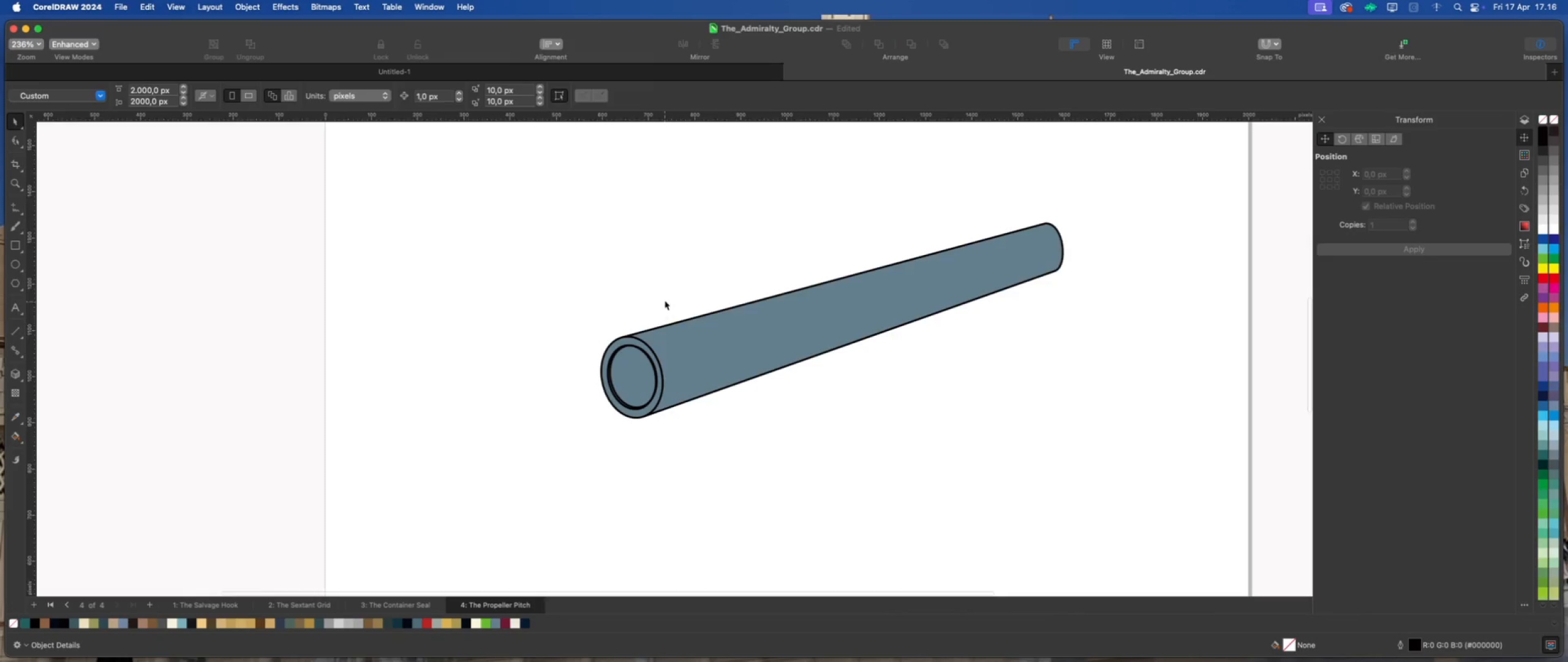 
scroll: coordinate [665, 299], scroll_direction: up, amount: 1.0
 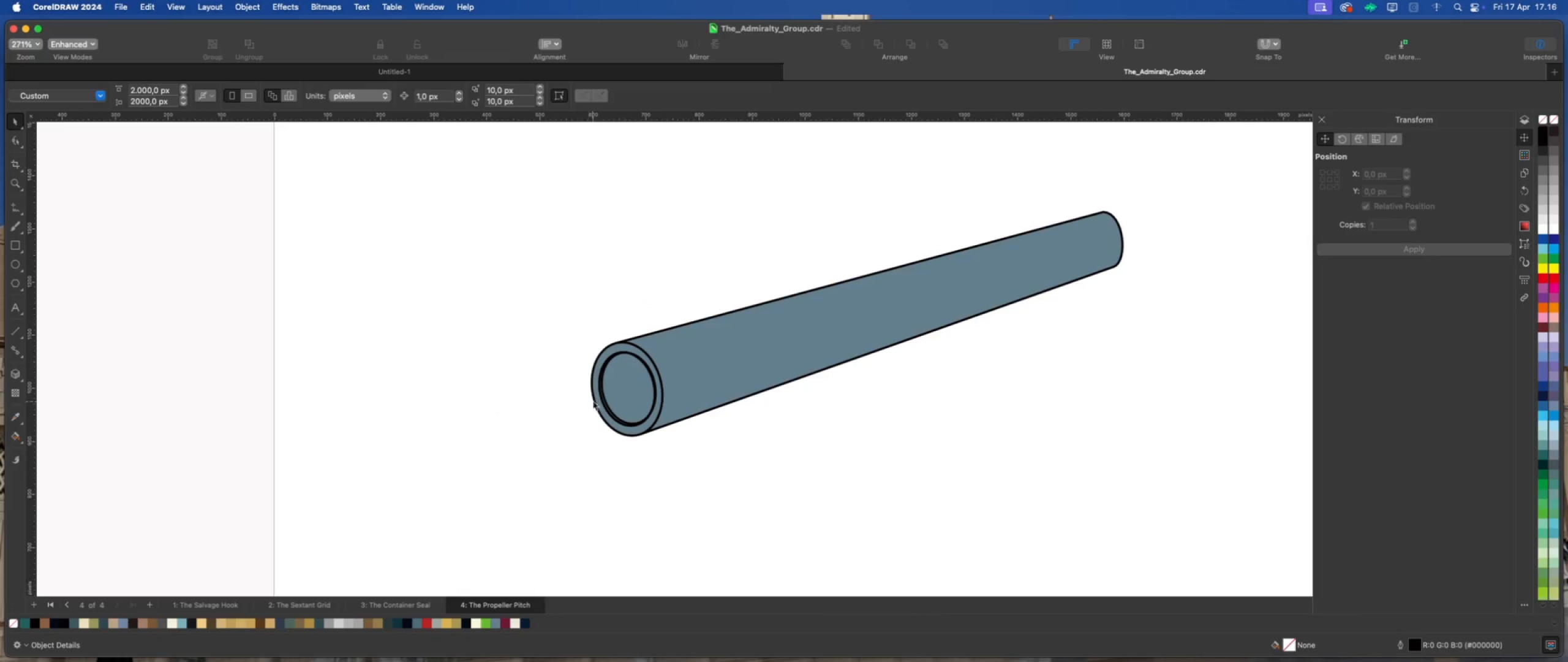 
left_click([595, 382])
 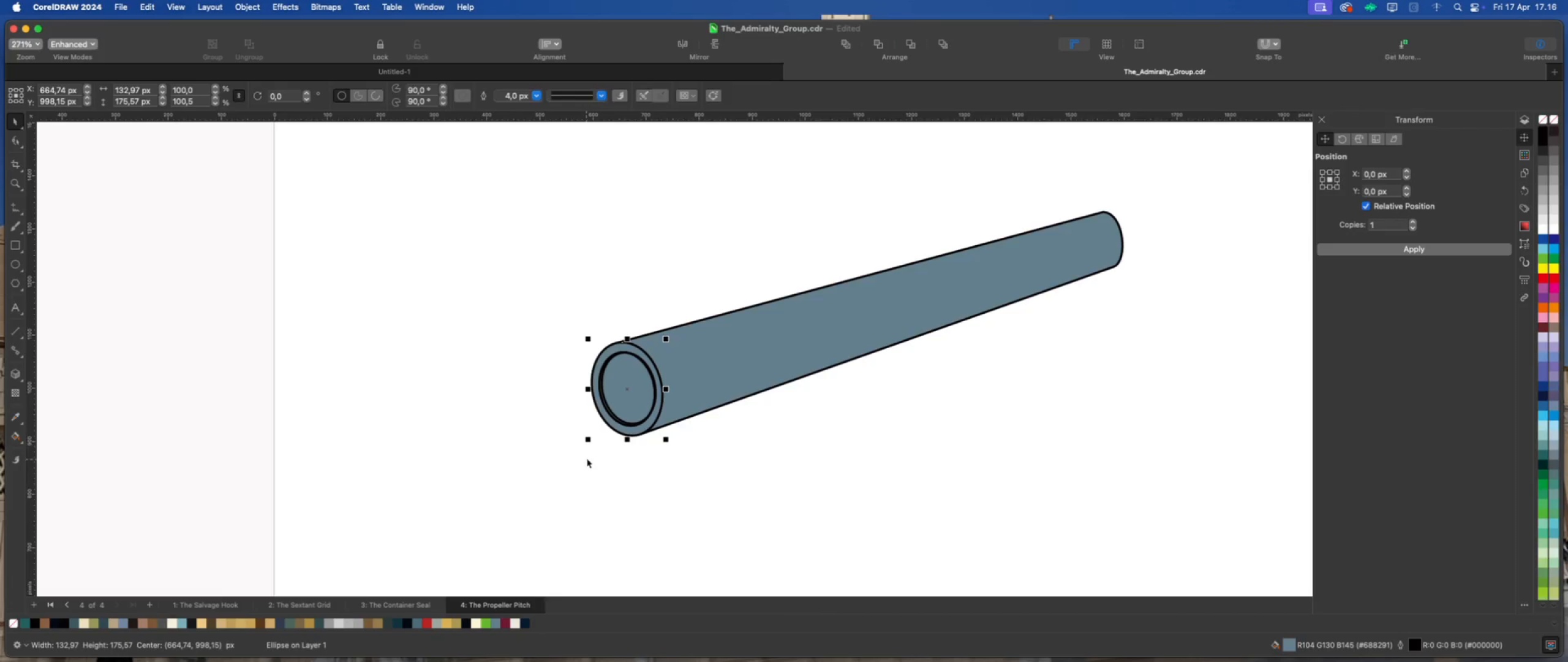 
key(Meta+D)
 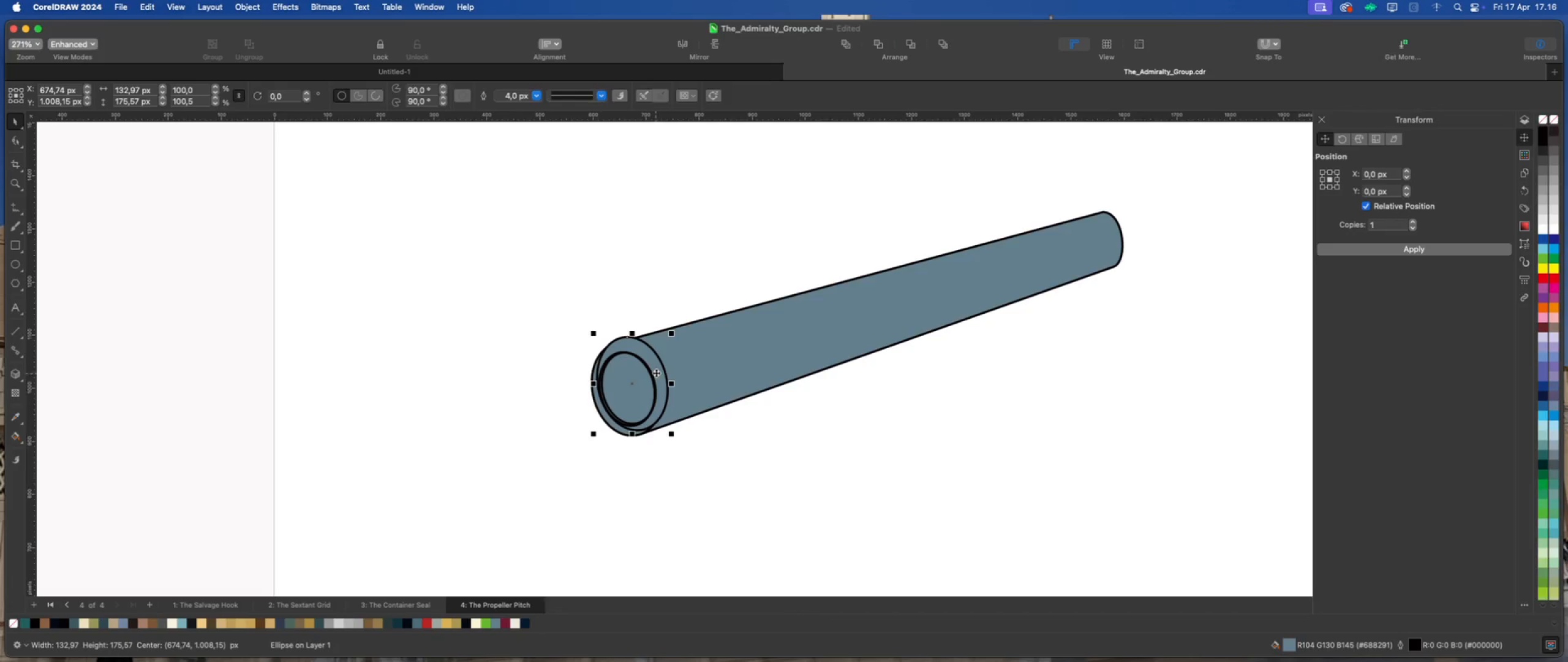 
left_click_drag(start_coordinate=[658, 368], to_coordinate=[729, 260])
 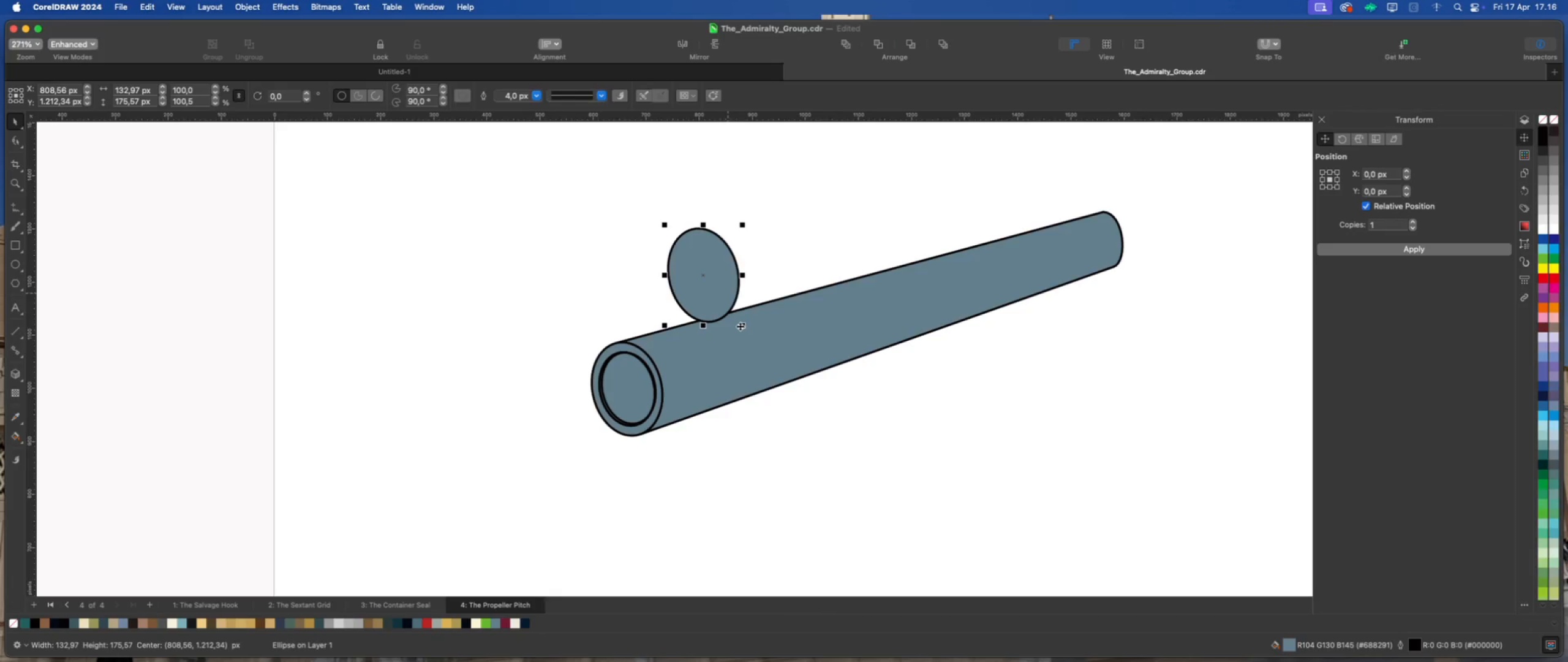 
scroll: coordinate [744, 338], scroll_direction: down, amount: 4.0
 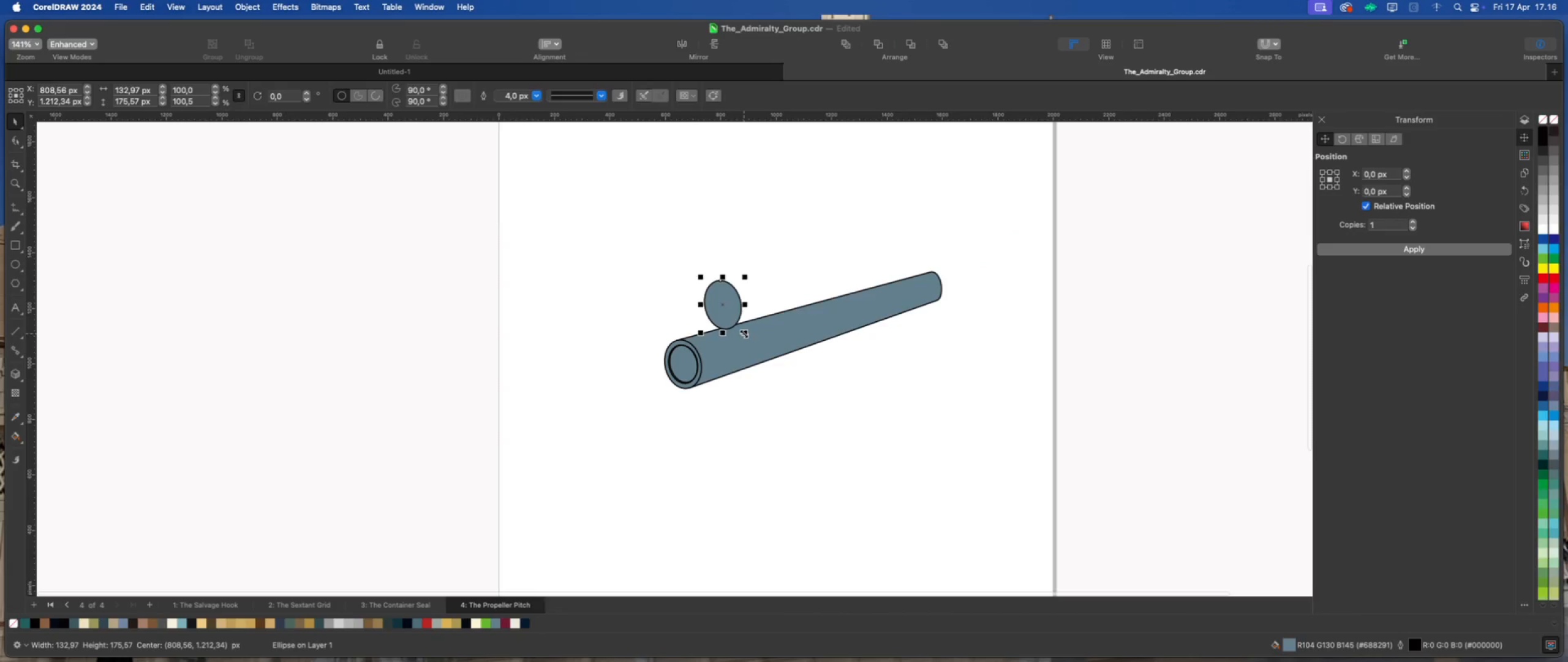 
left_click_drag(start_coordinate=[744, 333], to_coordinate=[837, 472])
 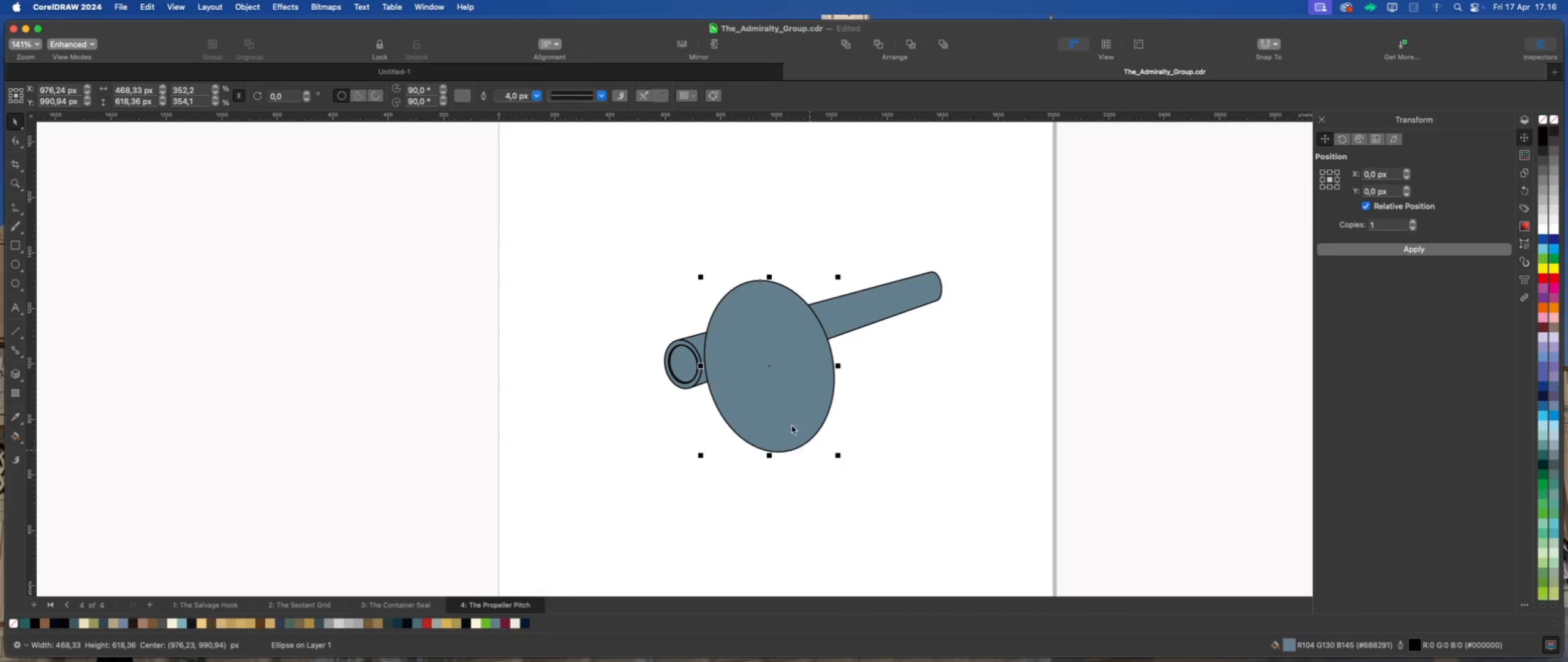 
scroll: coordinate [783, 413], scroll_direction: up, amount: 2.0
 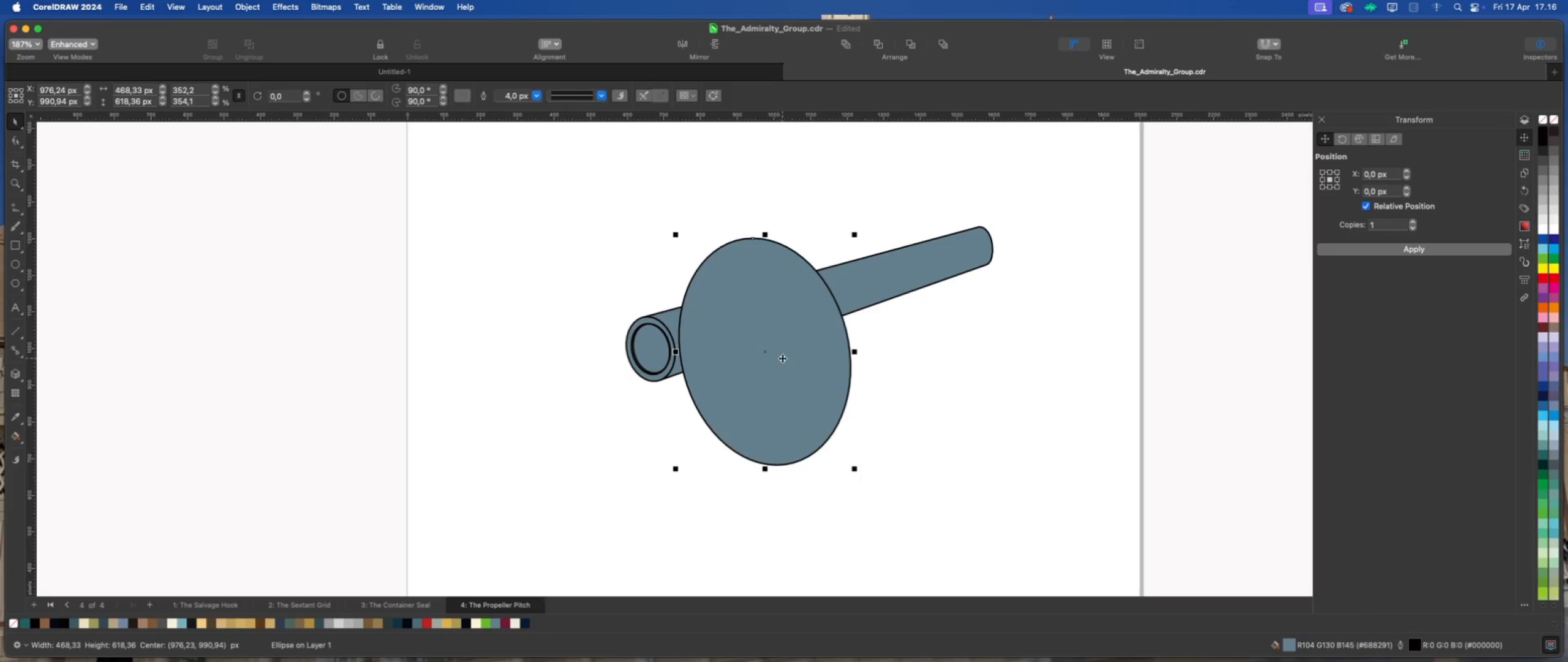 
right_click([786, 352])
 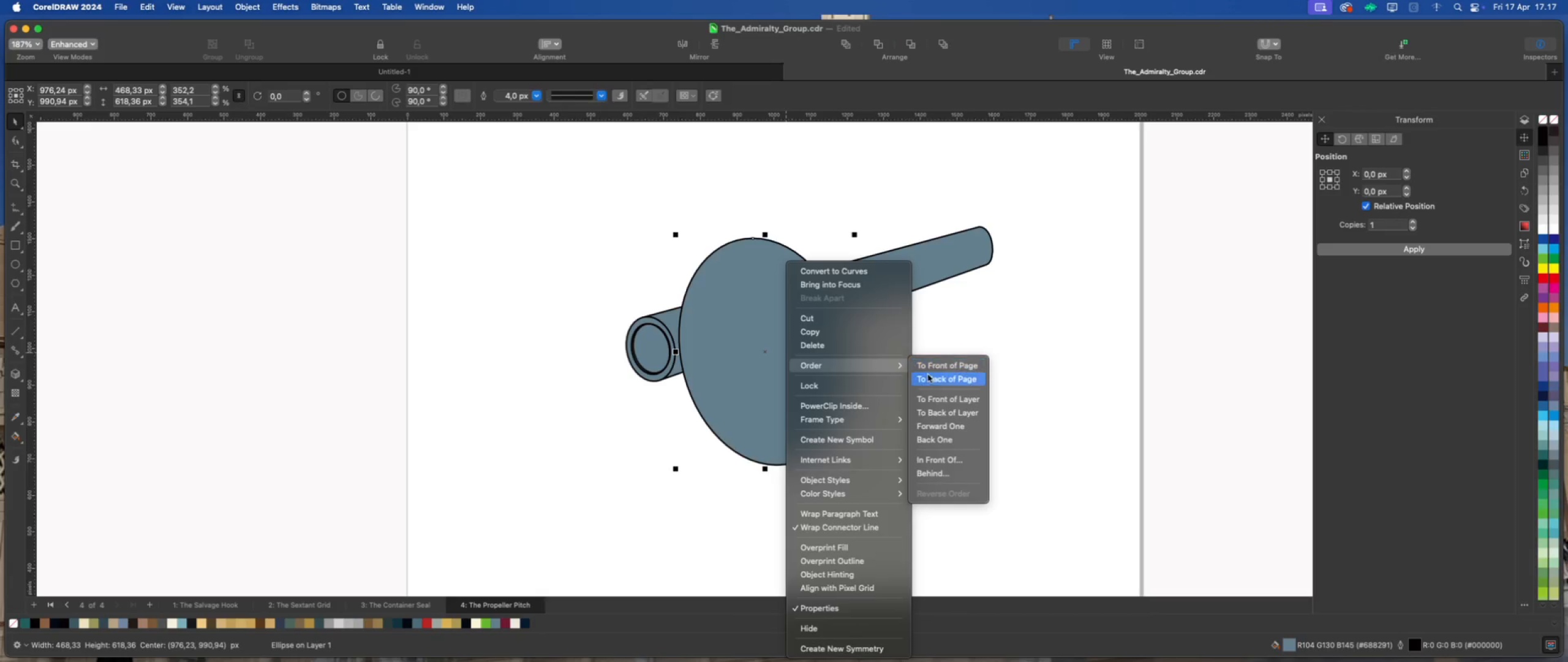 
left_click([932, 377])
 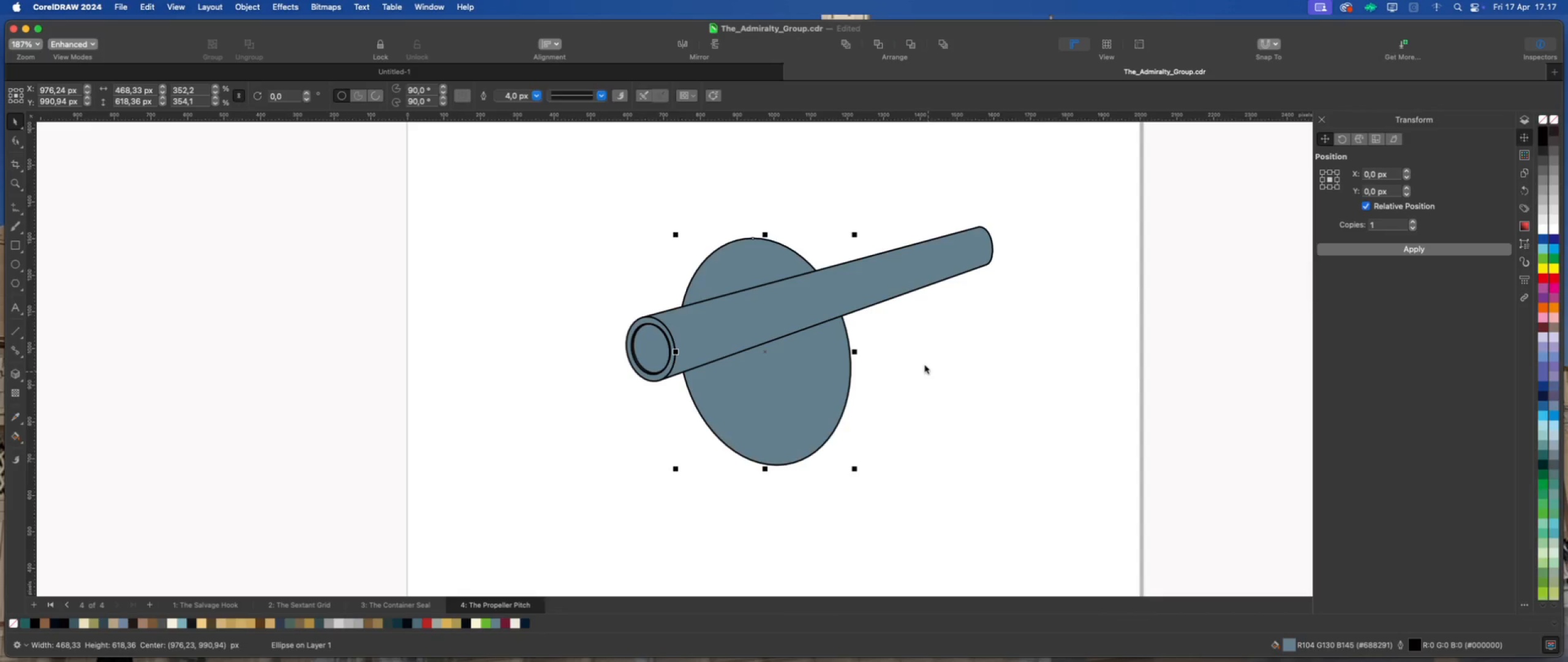 
left_click([925, 365])
 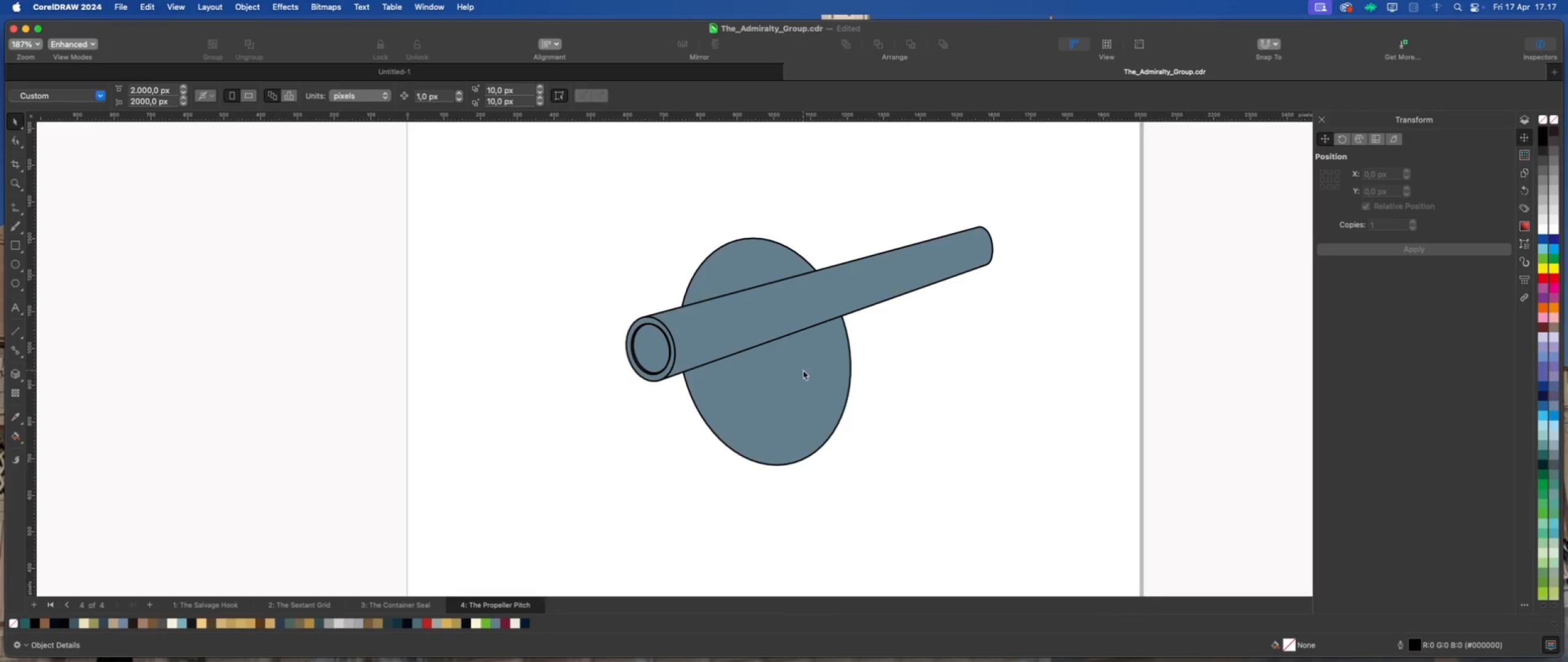 
left_click_drag(start_coordinate=[803, 370], to_coordinate=[802, 343])
 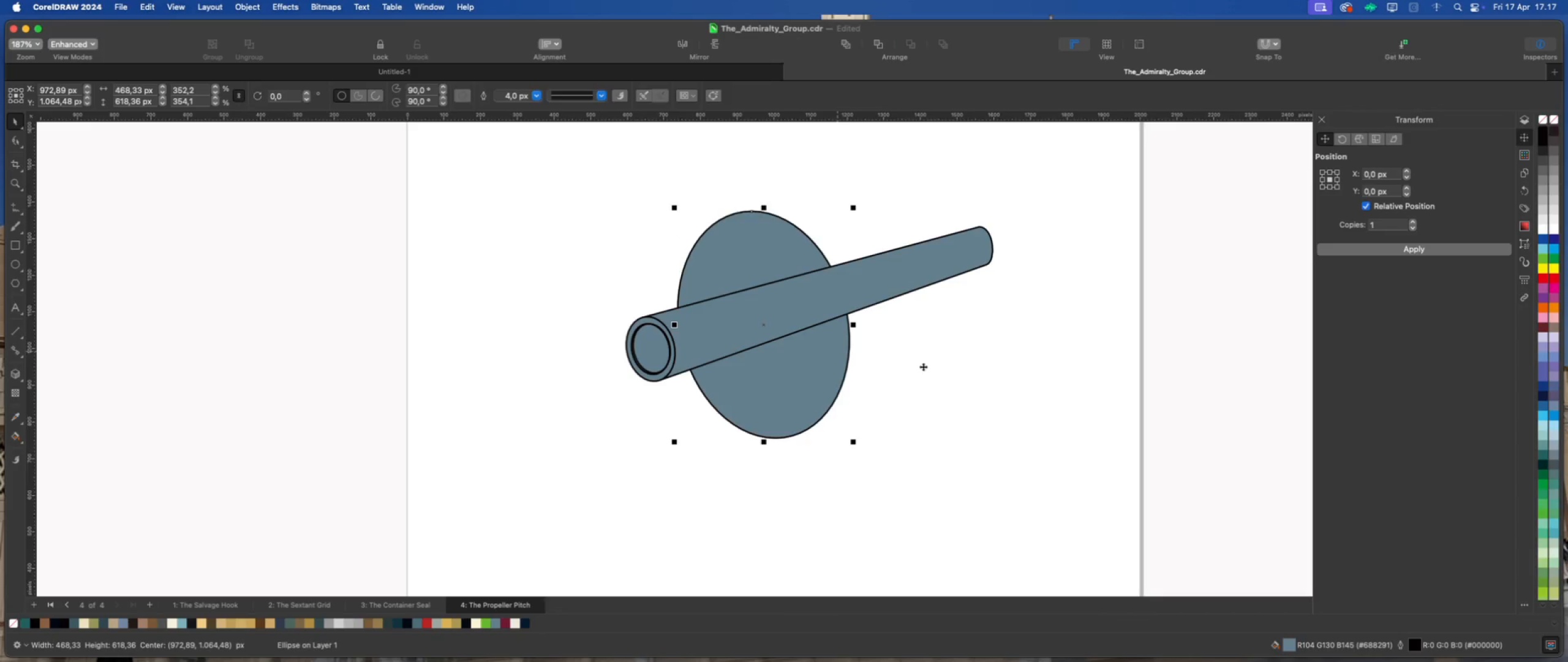 
left_click([927, 368])
 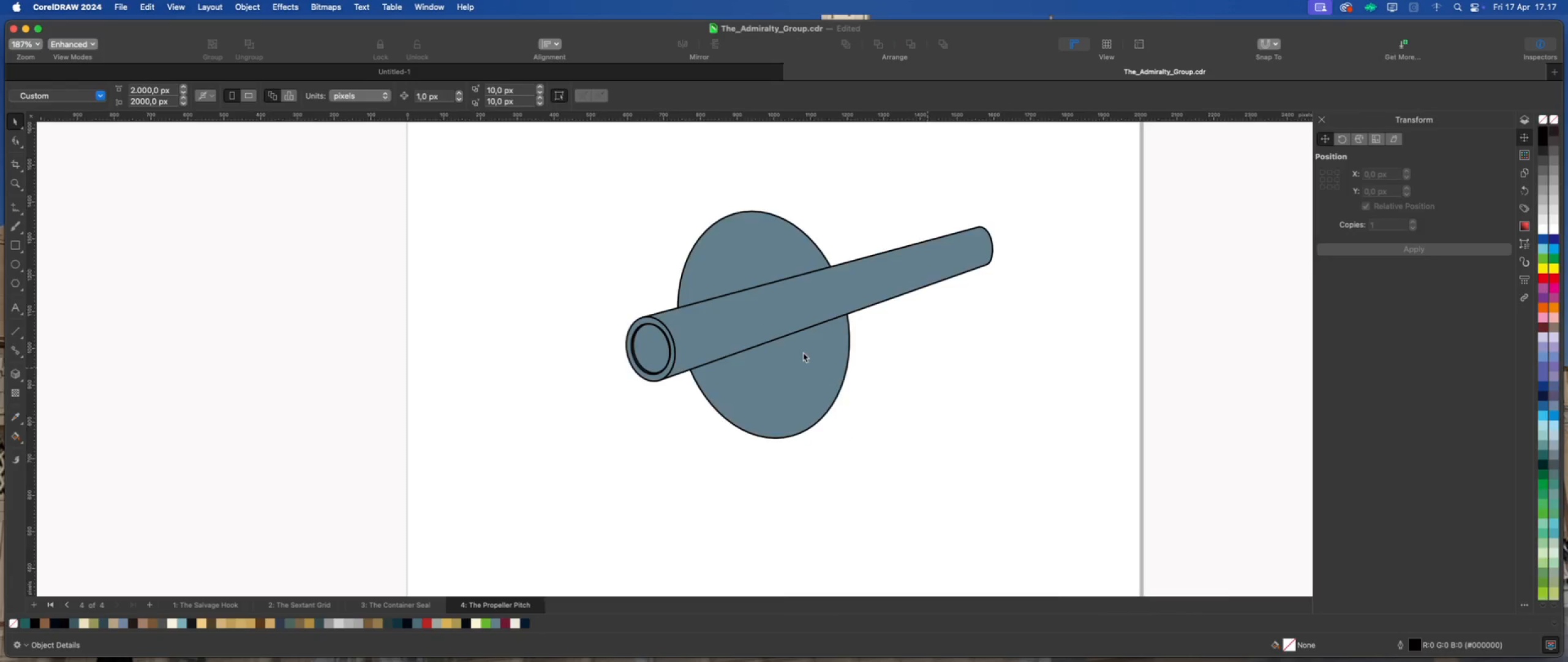 
scroll: coordinate [793, 344], scroll_direction: down, amount: 5.0
 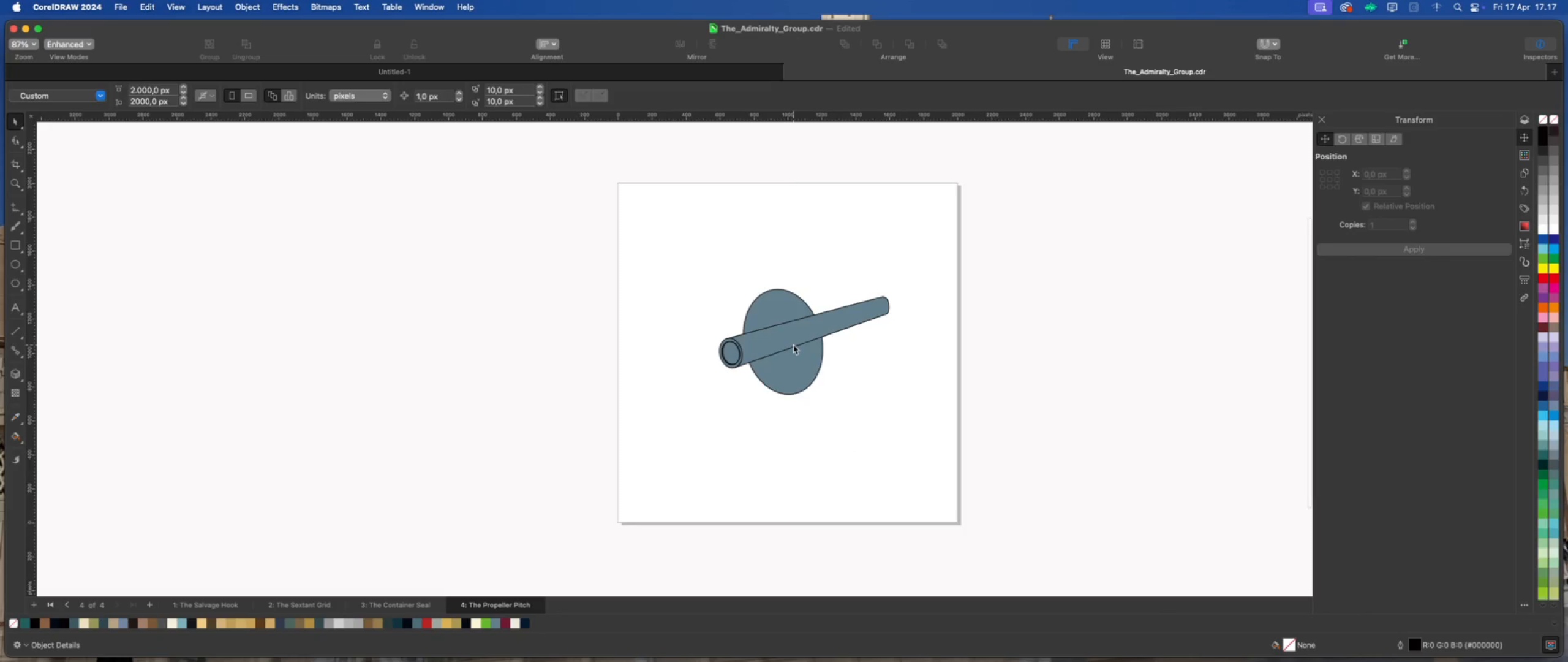 
scroll: coordinate [788, 345], scroll_direction: up, amount: 2.0
 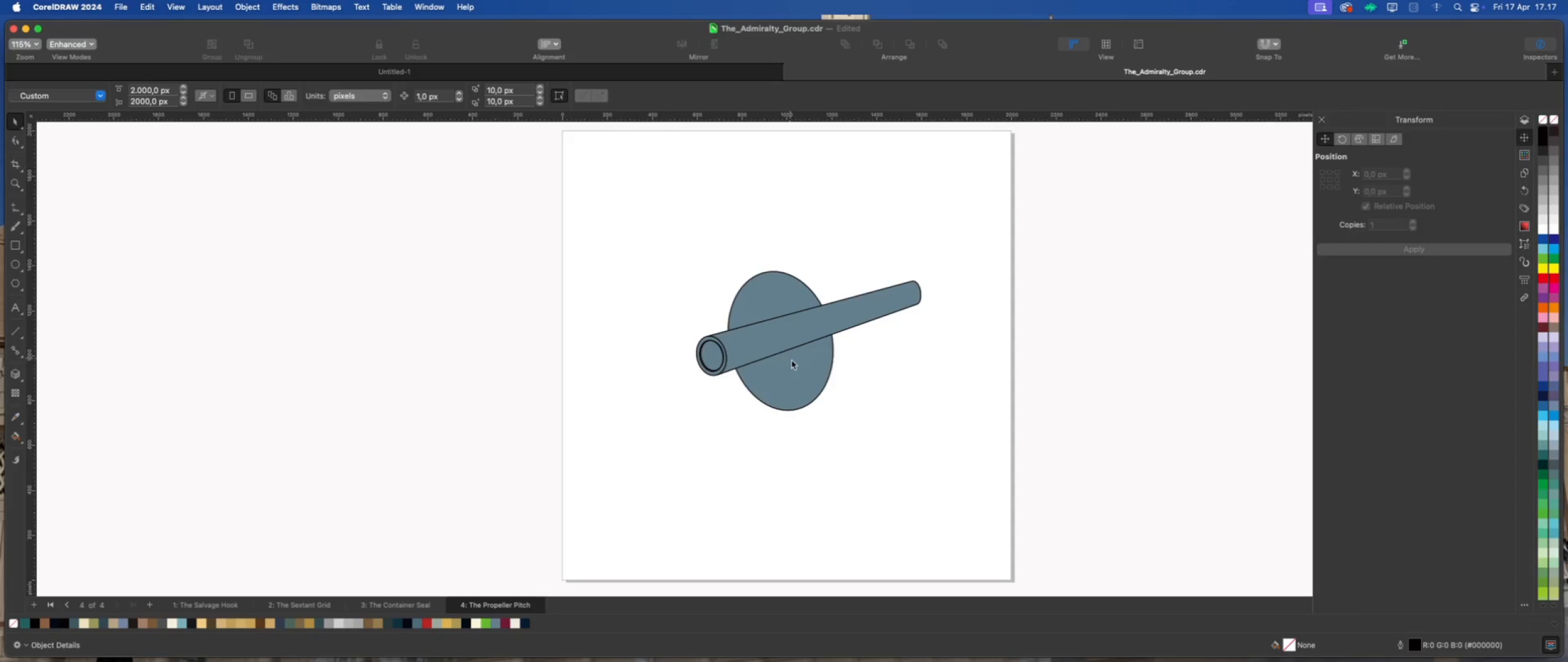 
left_click_drag(start_coordinate=[800, 363], to_coordinate=[805, 357])
 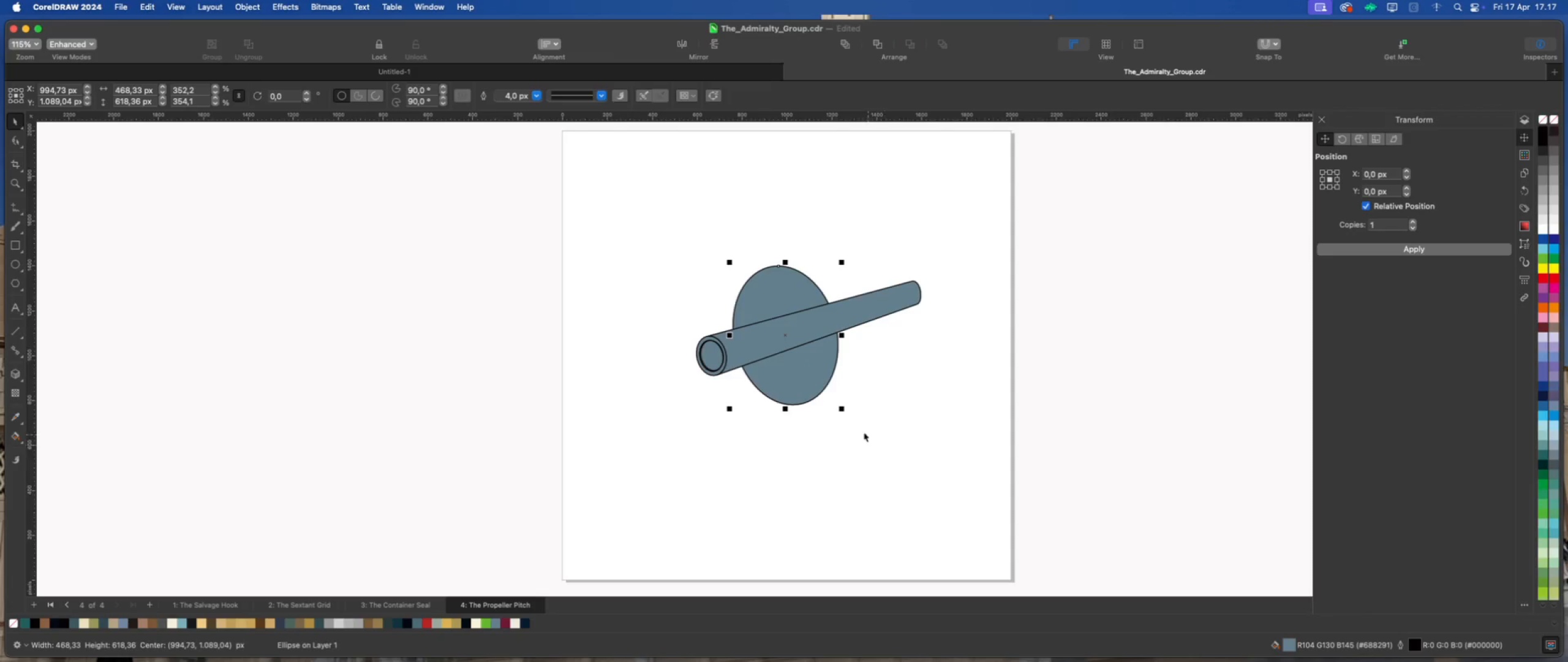 
left_click_drag(start_coordinate=[843, 411], to_coordinate=[834, 405])
 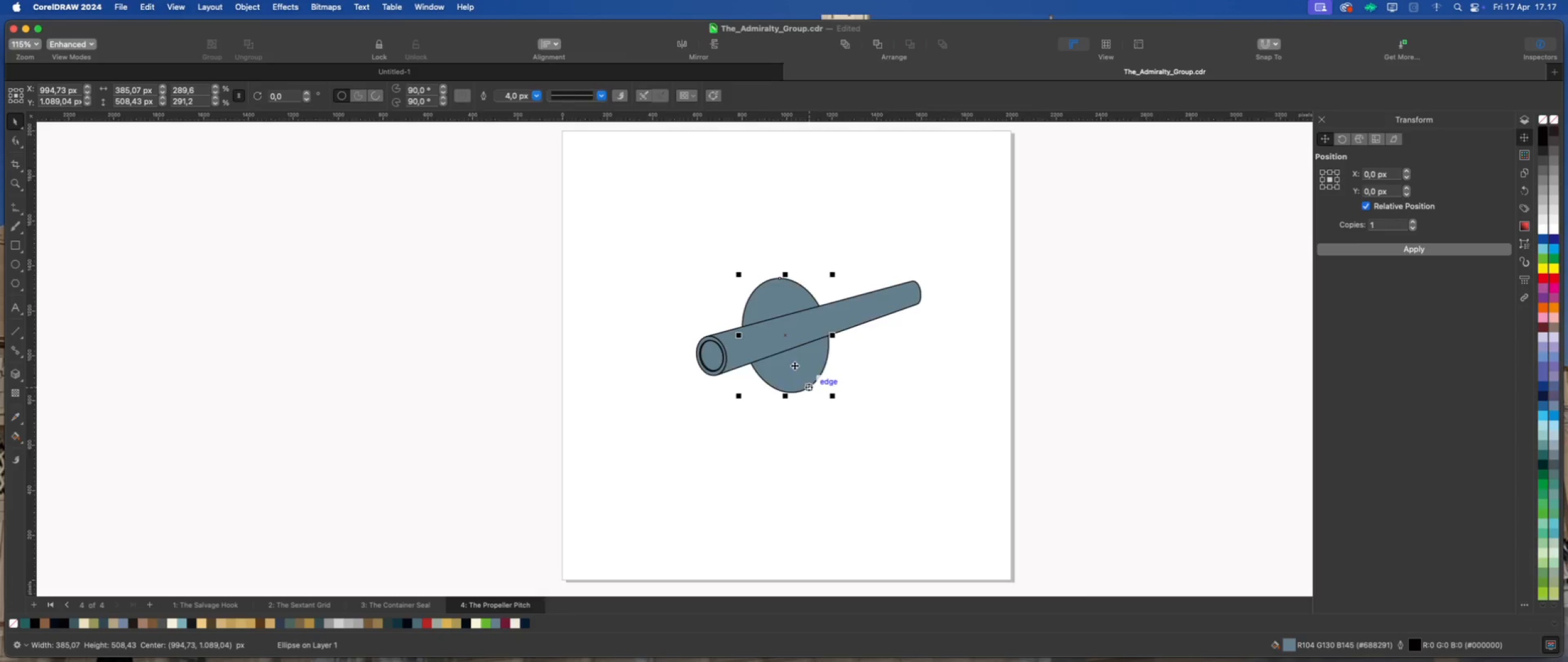 
hold_key(key=ShiftLeft, duration=5.89)
 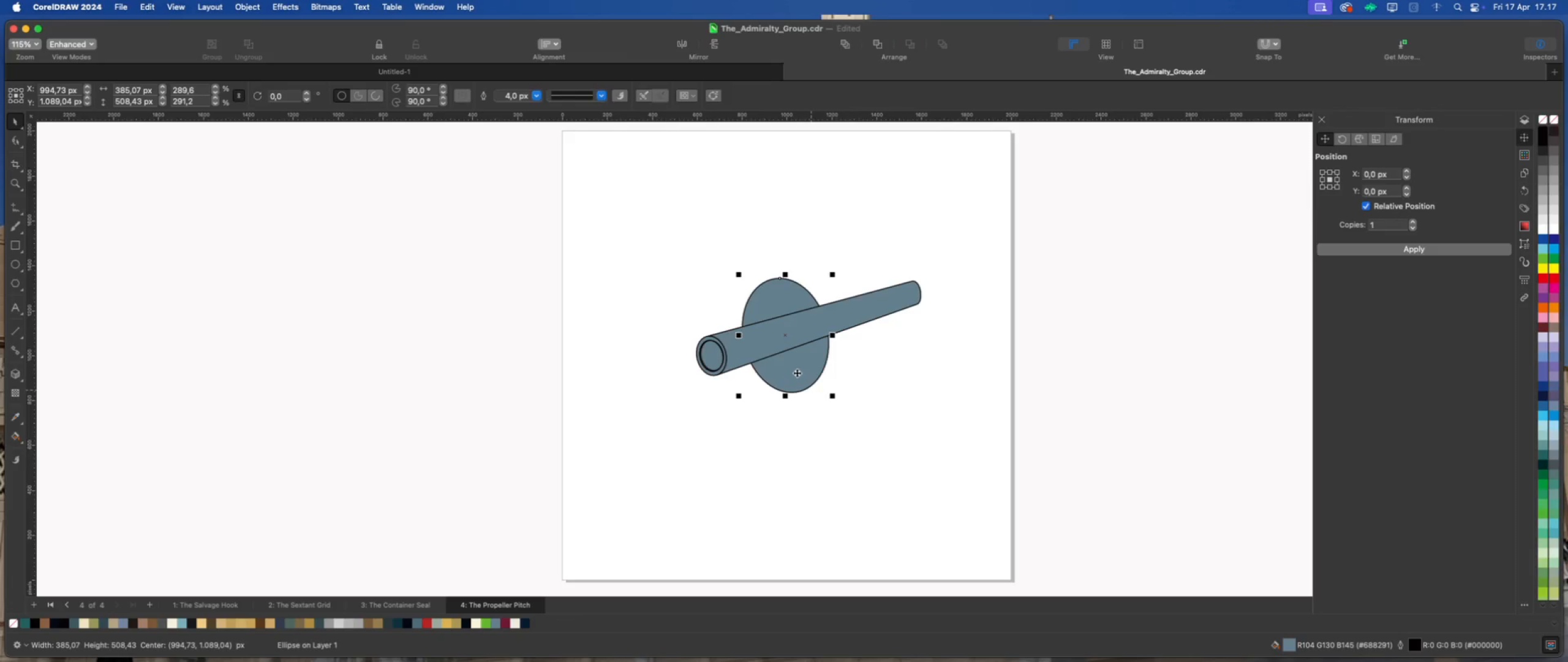 
scroll: coordinate [794, 367], scroll_direction: up, amount: 2.0
 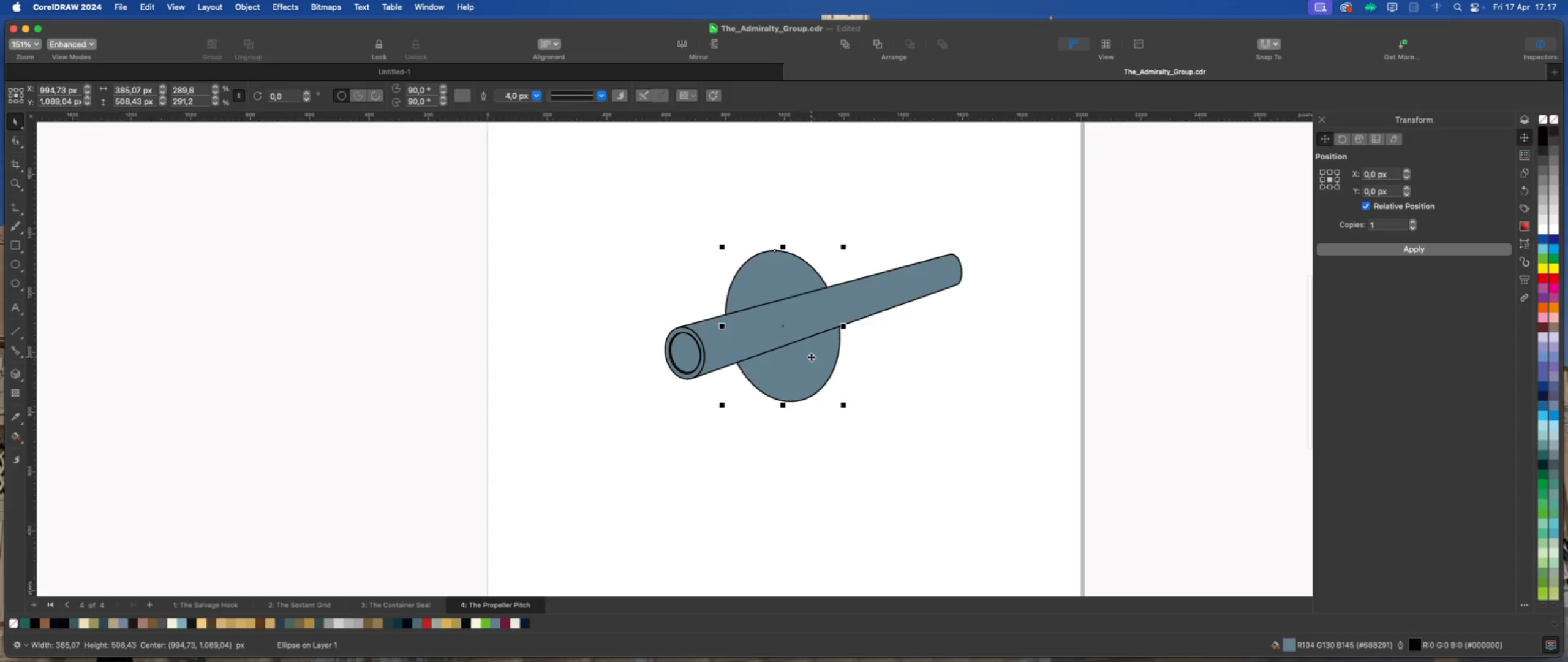 
left_click_drag(start_coordinate=[811, 357], to_coordinate=[808, 358])
 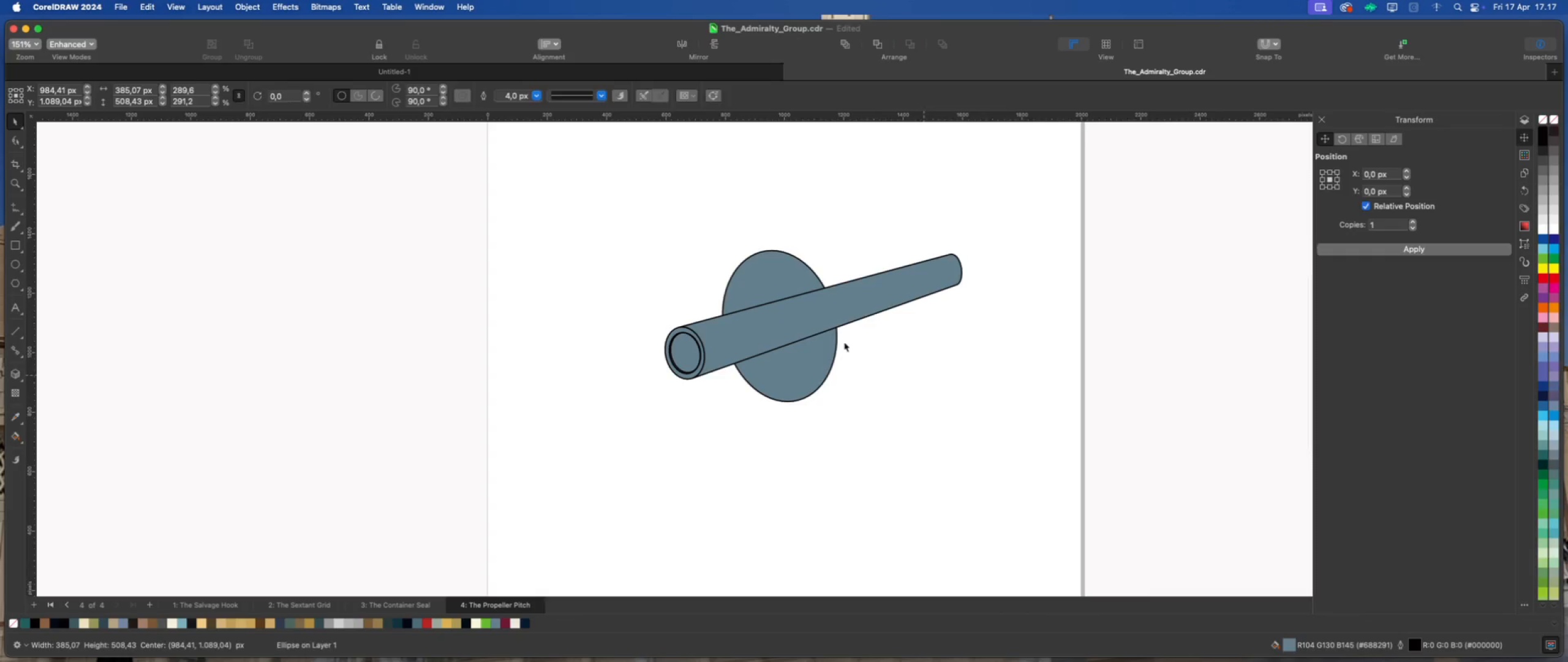 
hold_key(key=ShiftLeft, duration=0.62)
 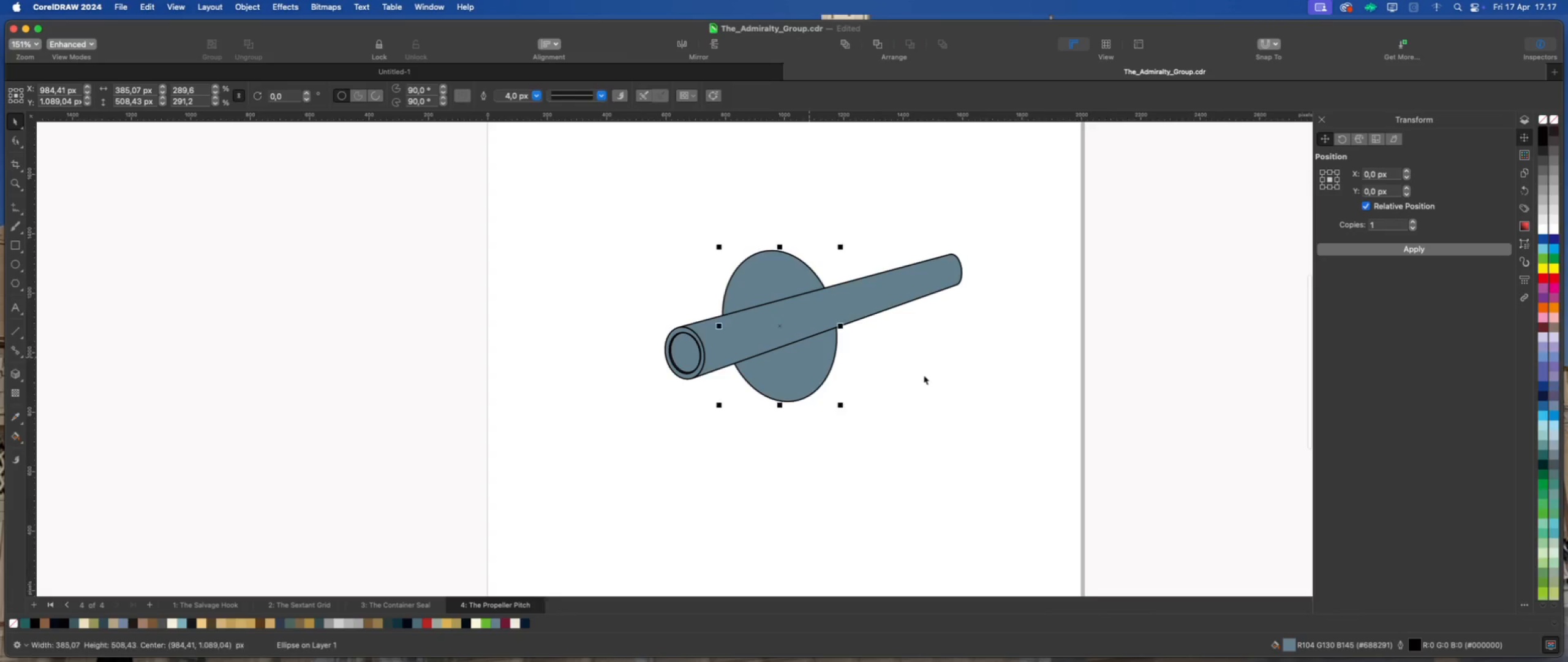 
left_click([924, 375])
 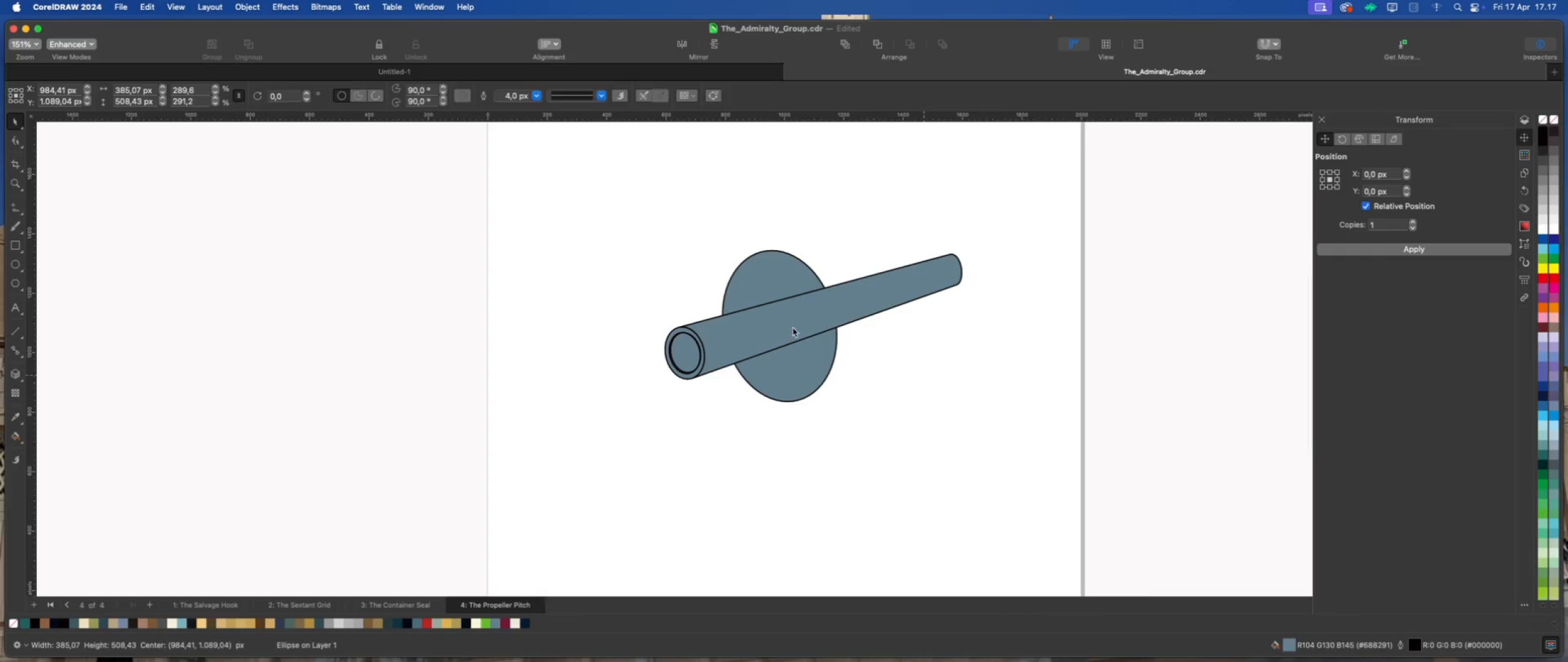 
scroll: coordinate [793, 296], scroll_direction: up, amount: 3.0
 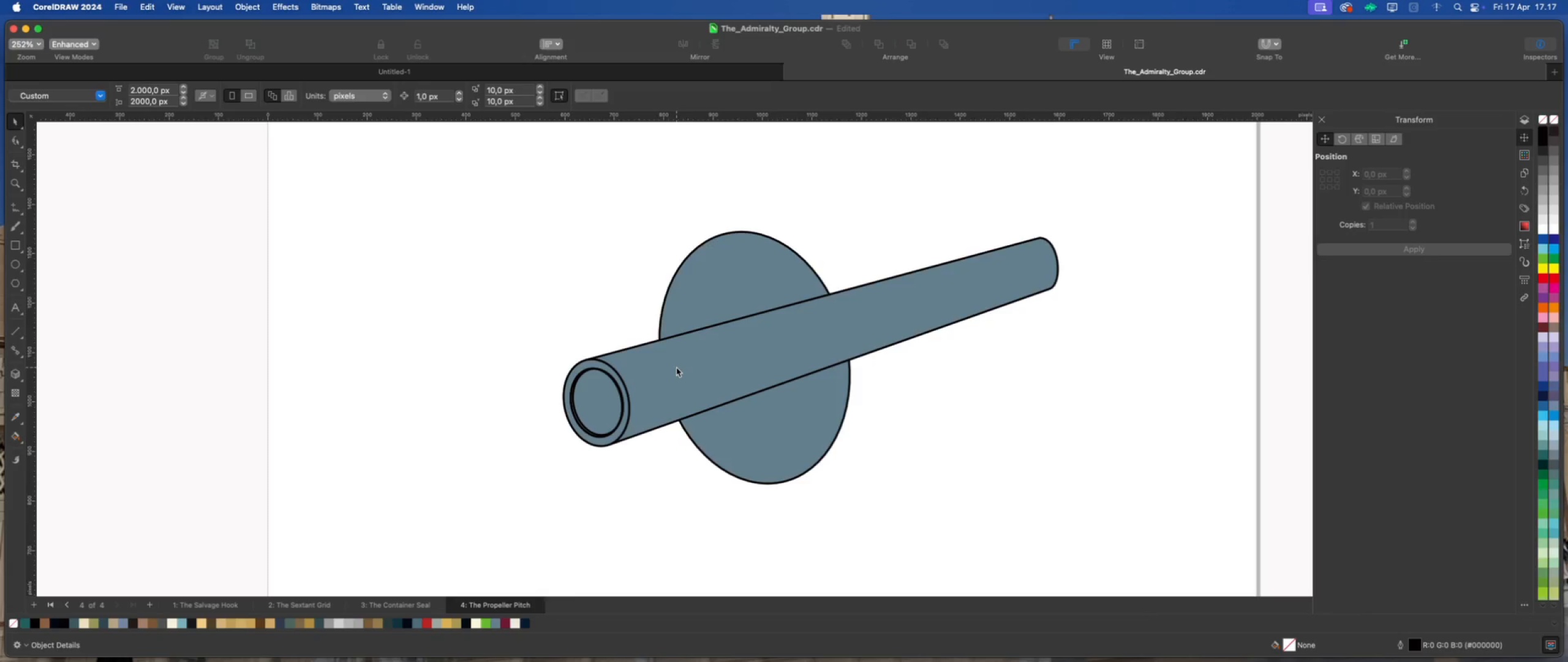 
wait(5.87)
 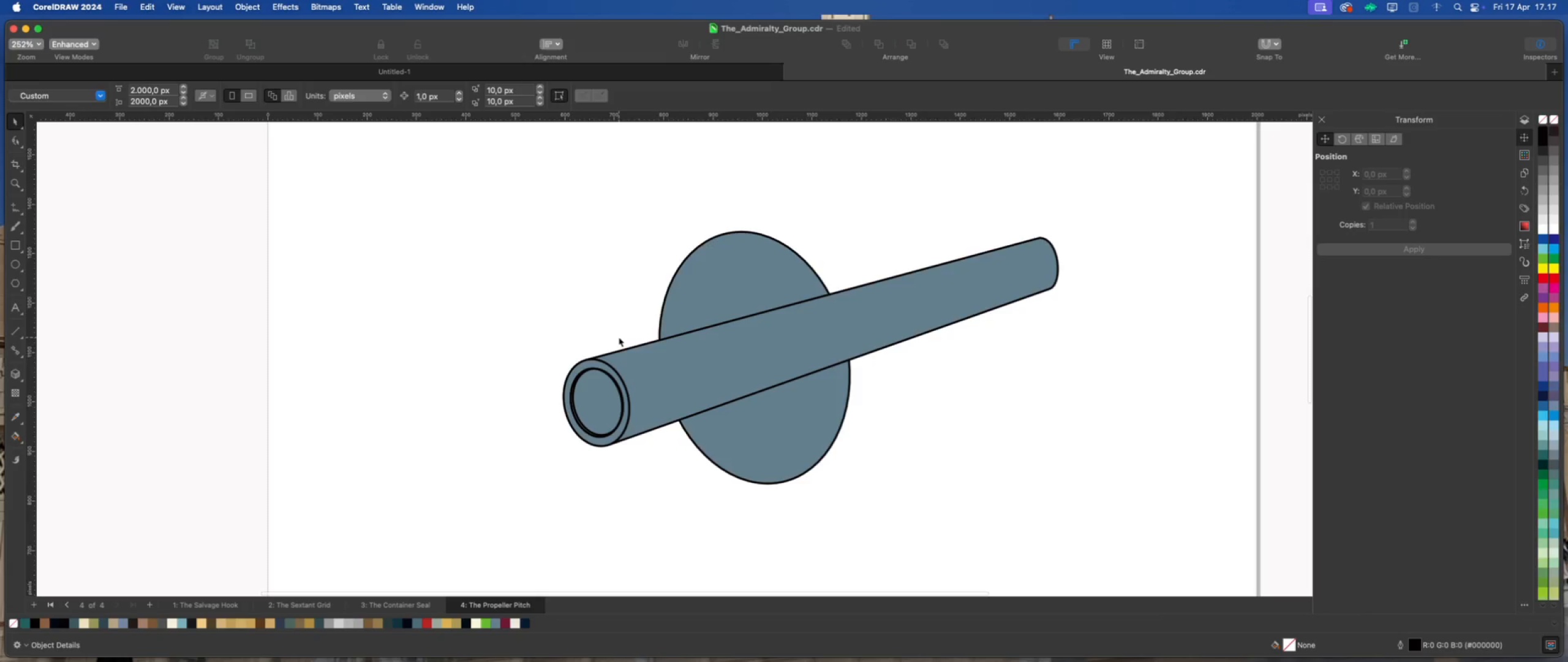 
left_click([676, 367])
 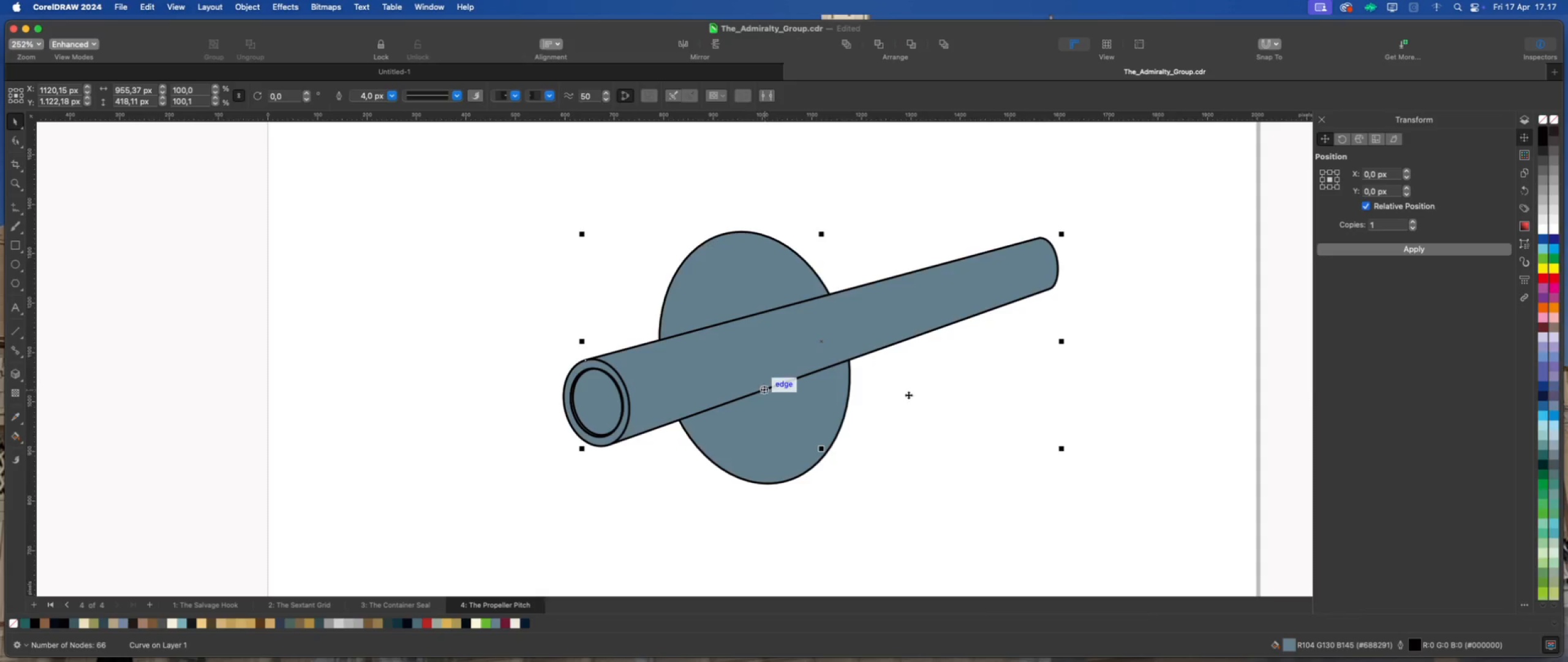 
left_click([922, 395])
 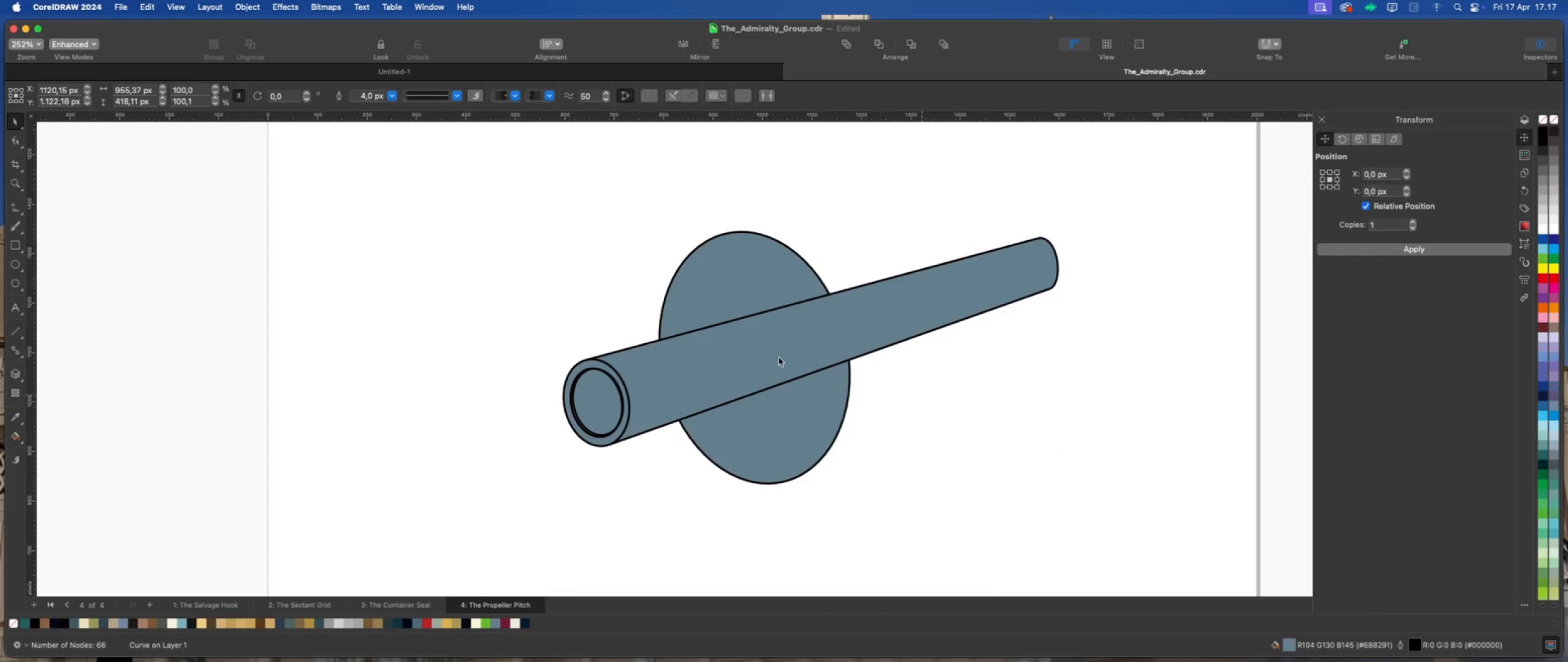 
scroll: coordinate [766, 355], scroll_direction: up, amount: 1.0
 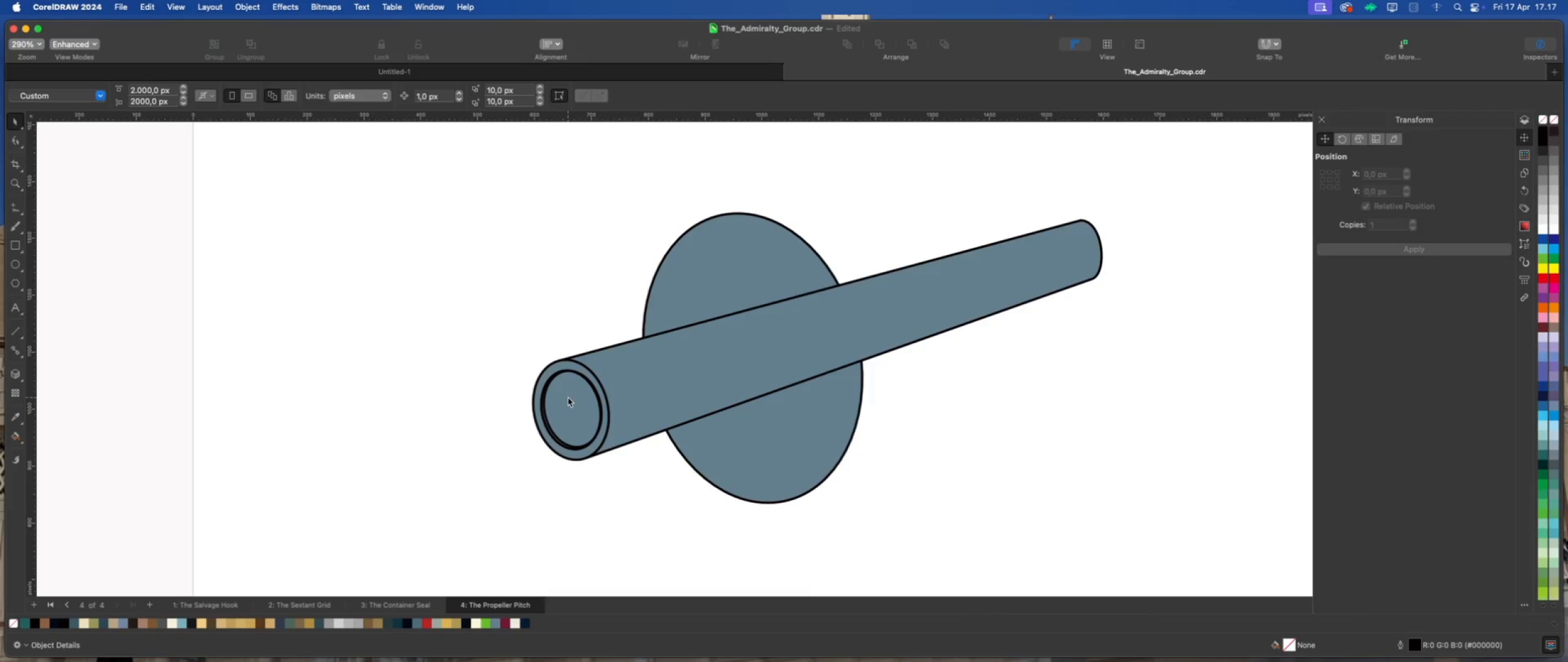 
left_click([568, 367])
 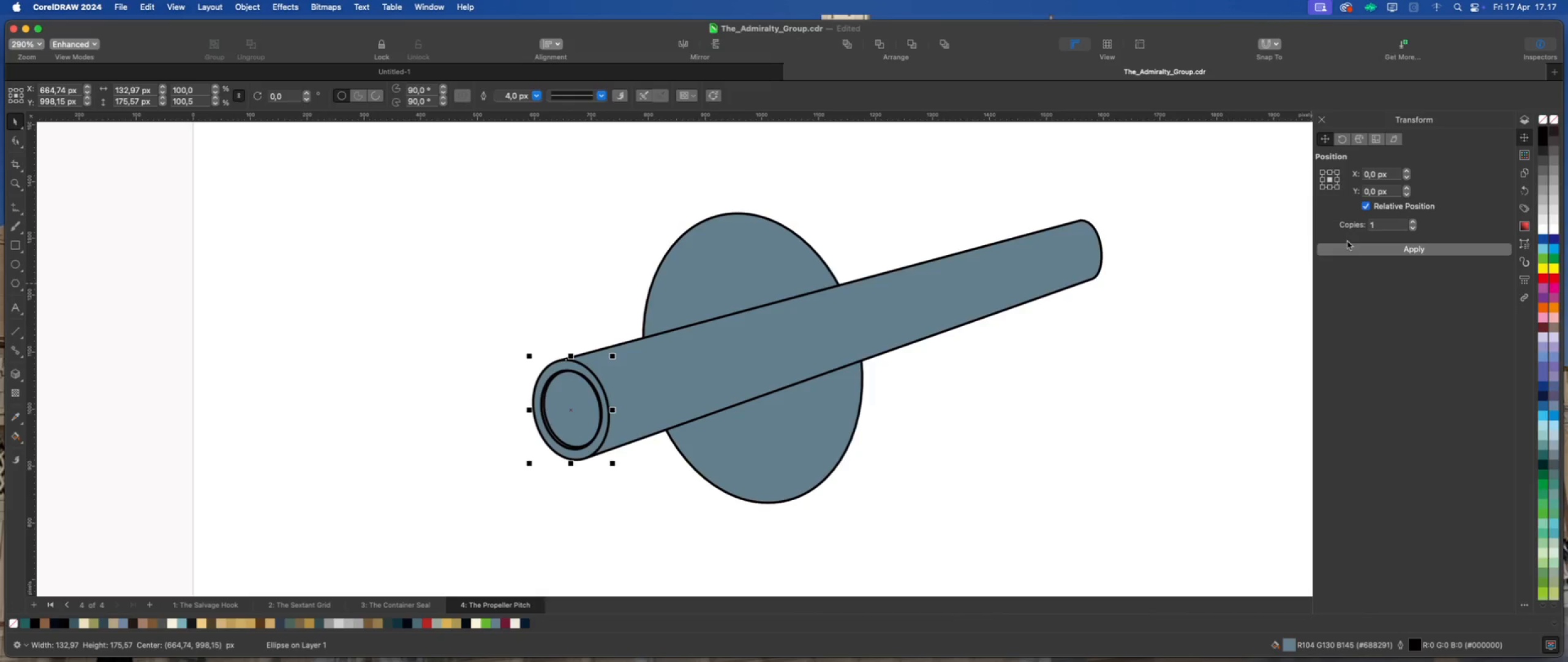 
left_click([1360, 251])
 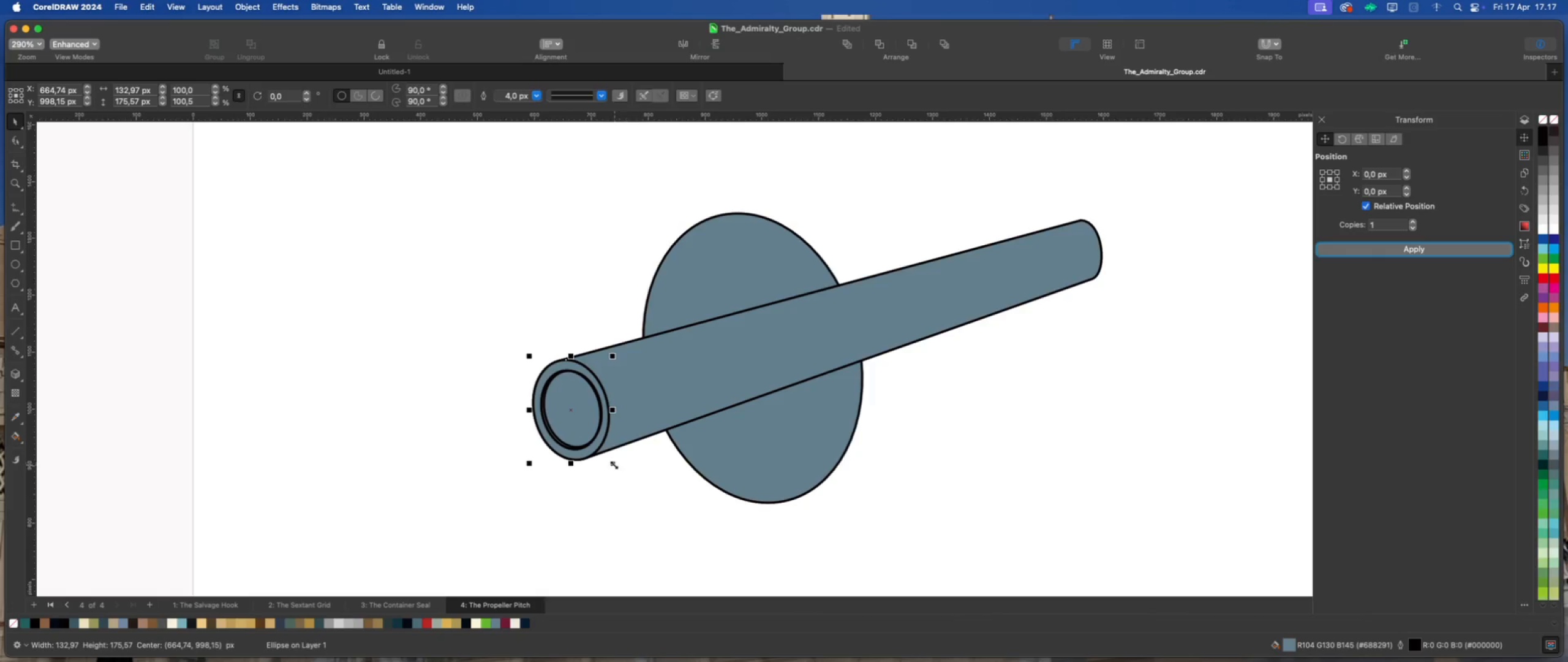 
left_click_drag(start_coordinate=[612, 463], to_coordinate=[620, 472])
 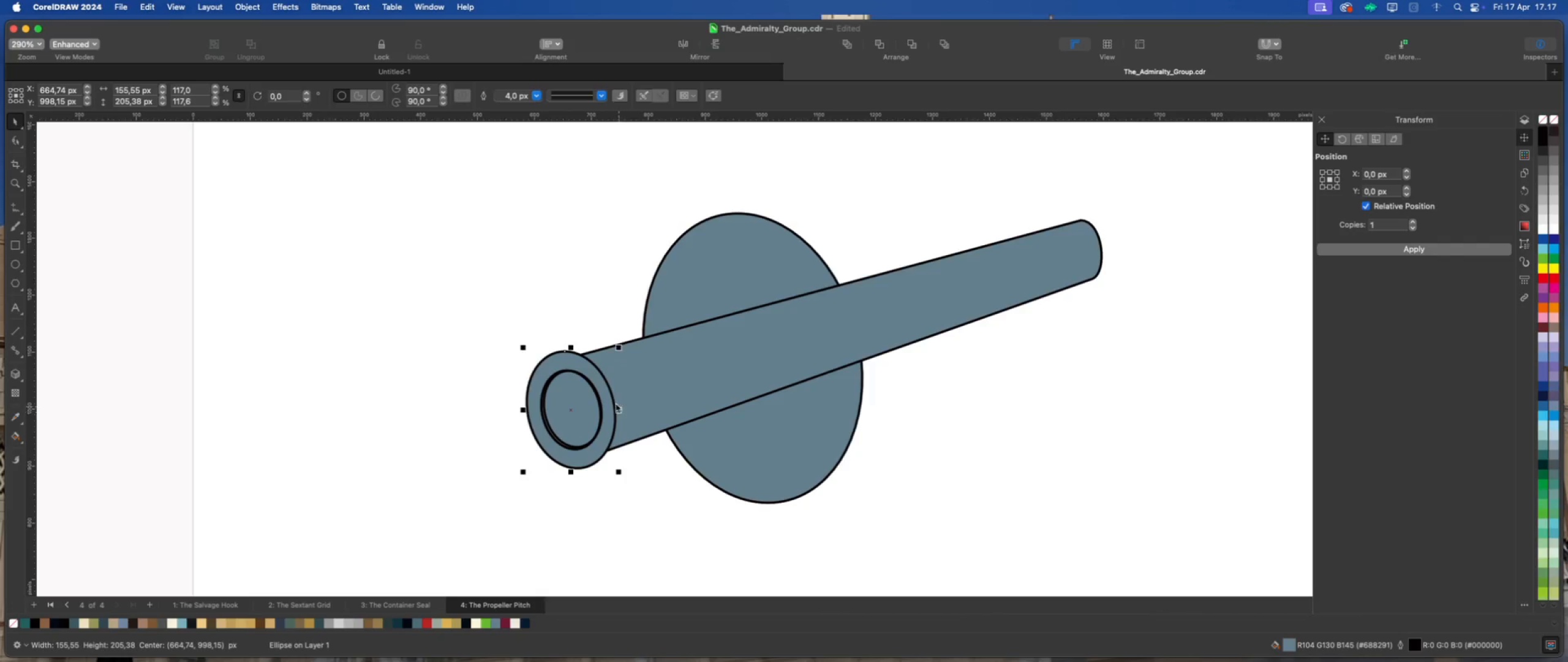 
hold_key(key=ShiftLeft, duration=1.86)
 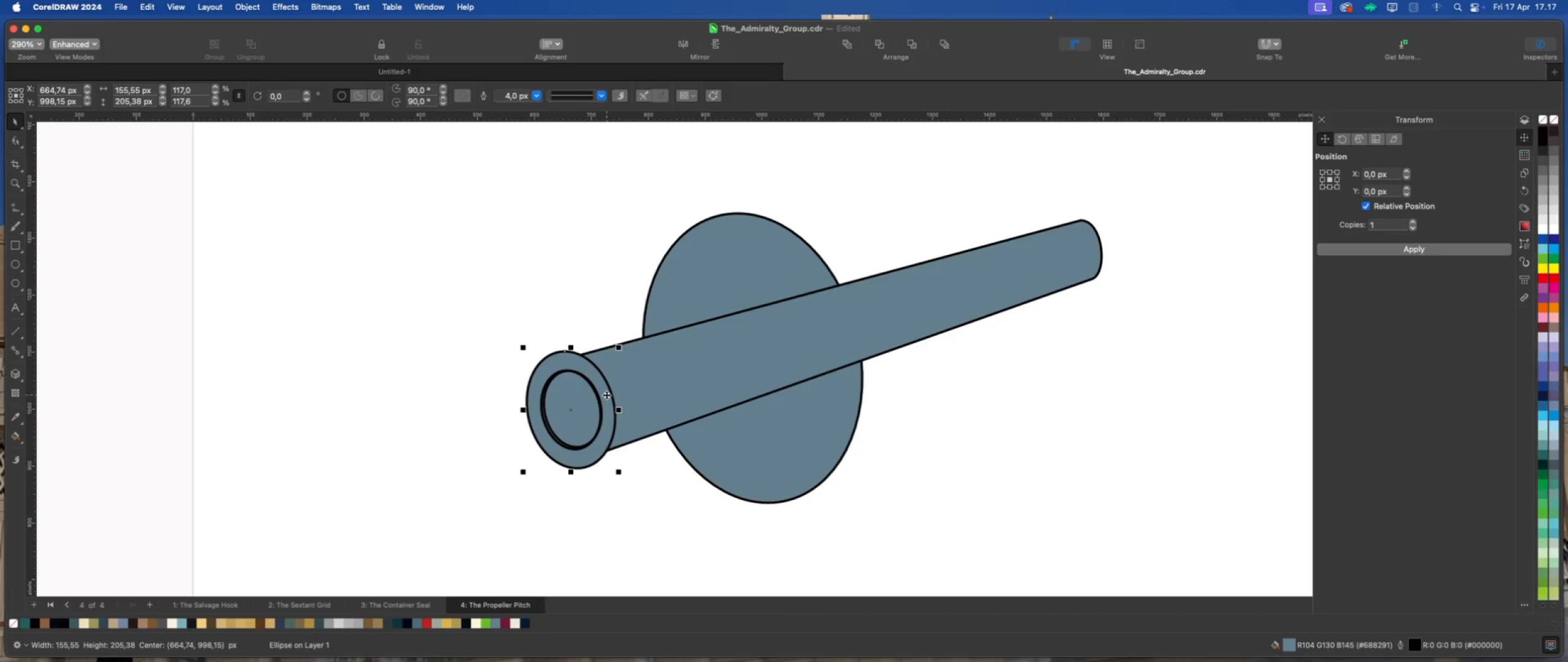 
left_click_drag(start_coordinate=[606, 395], to_coordinate=[748, 351])
 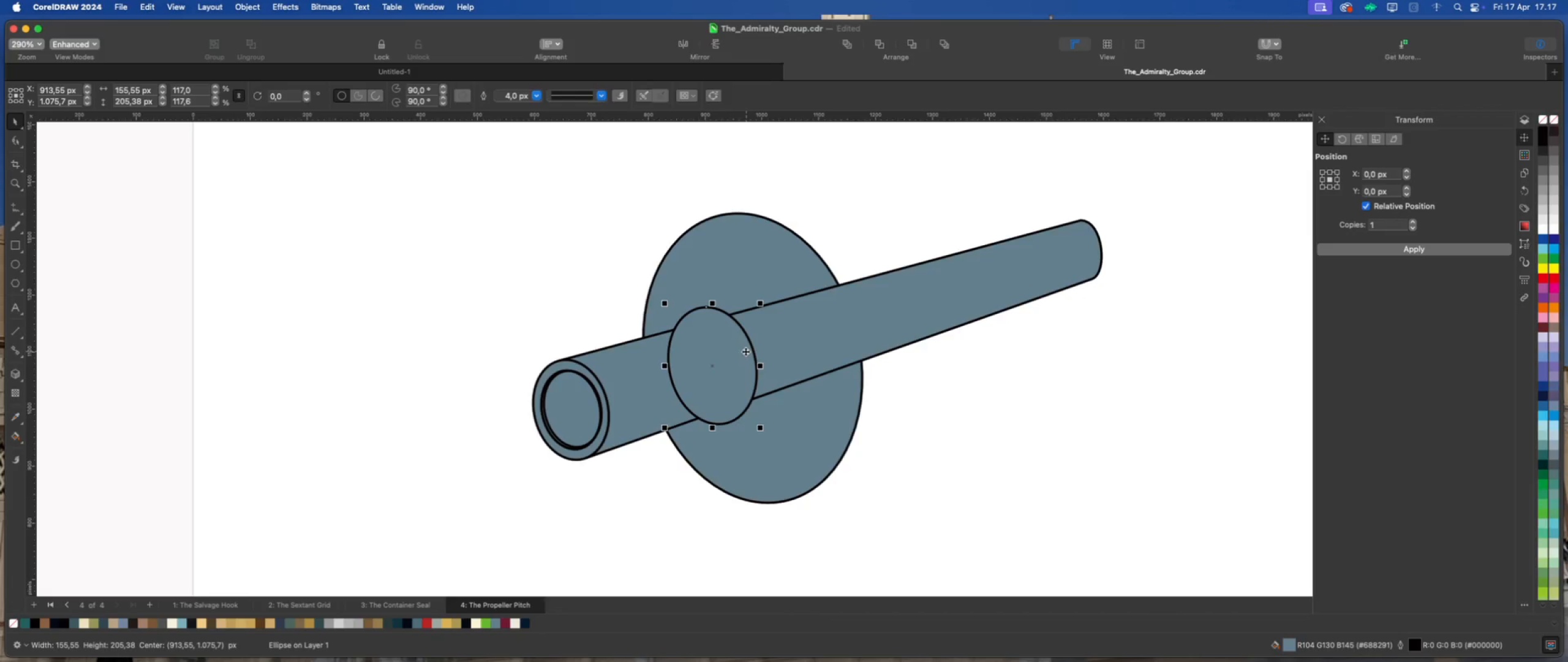 
hold_key(key=ShiftLeft, duration=2.39)
 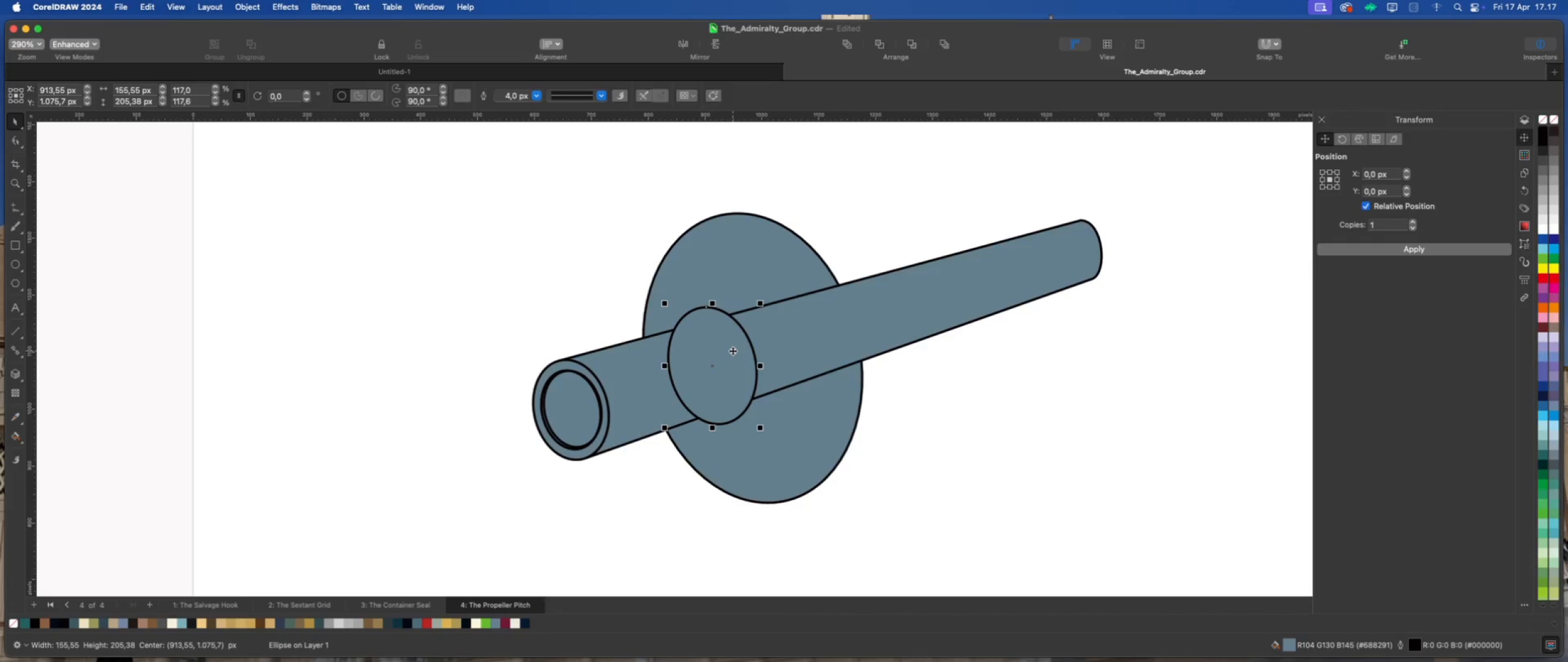 
wait(11.31)
 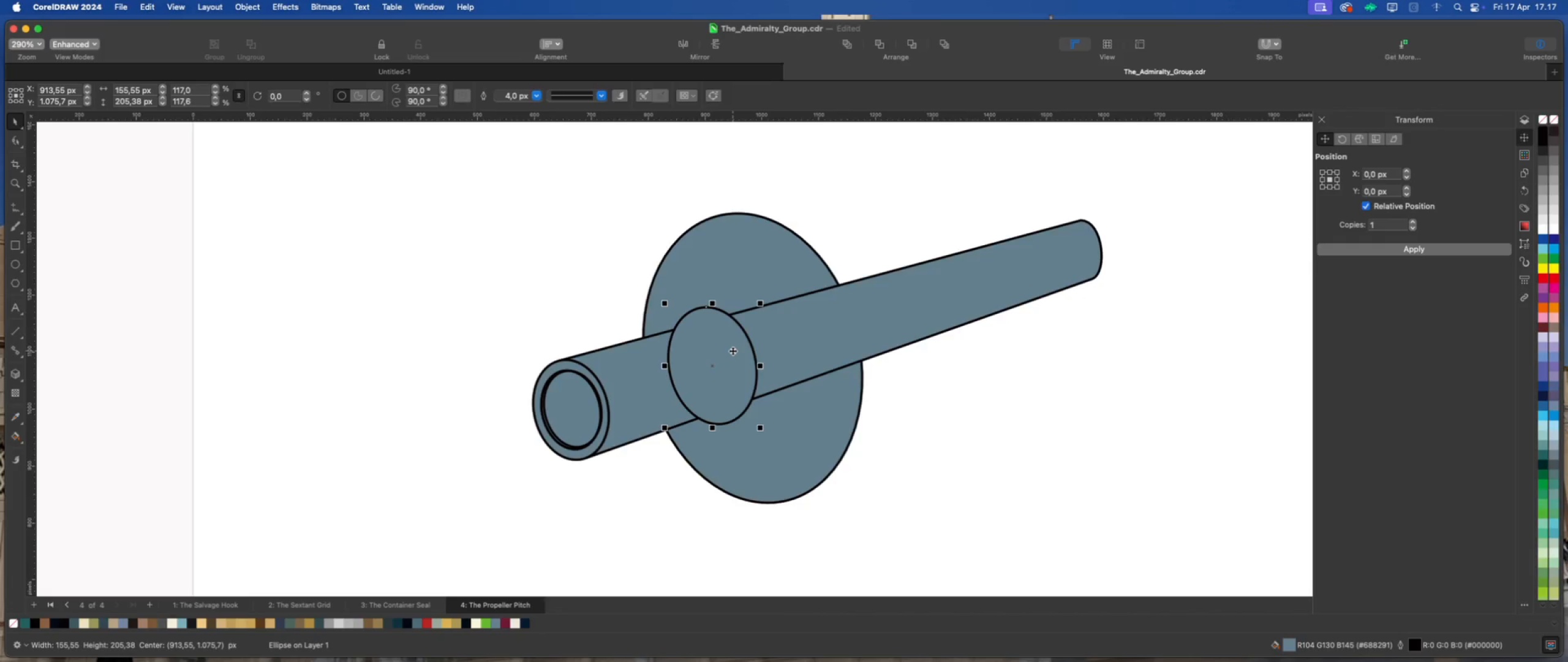 
left_click([13, 623])
 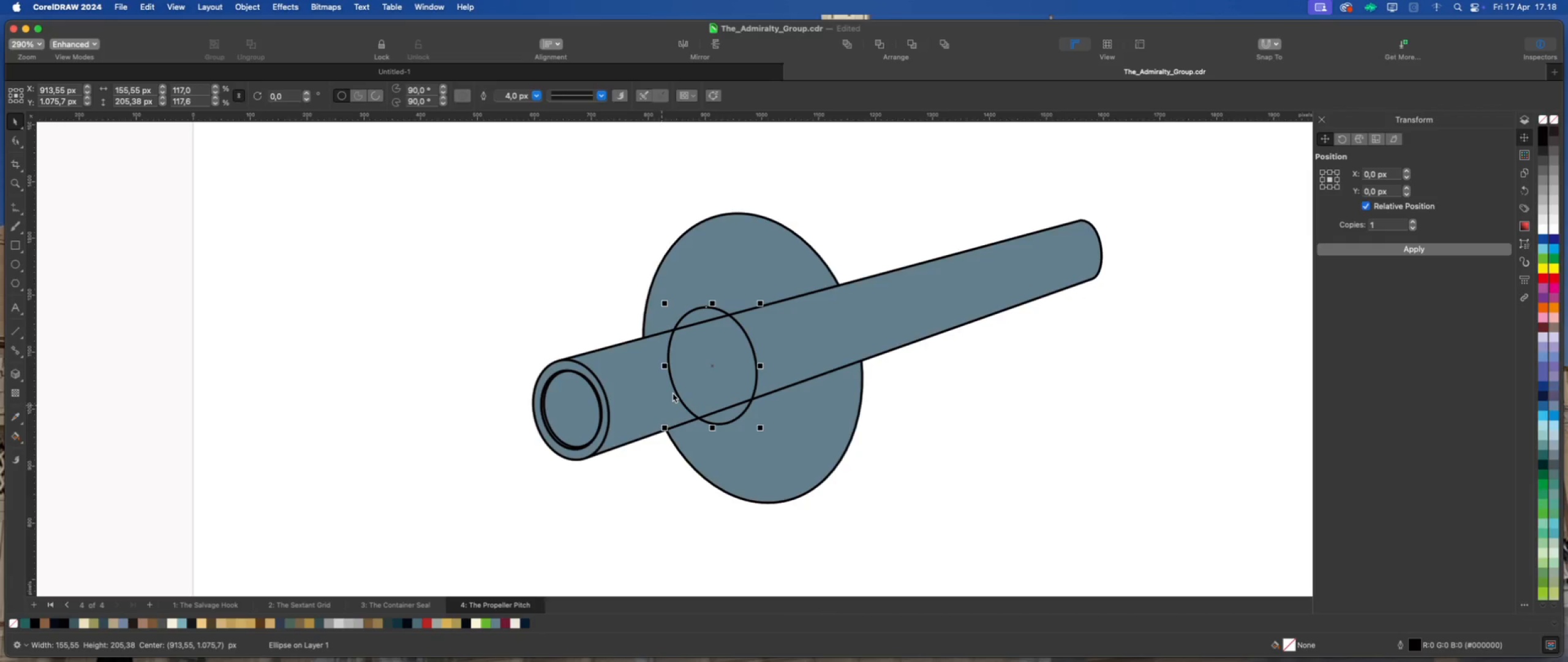 
scroll: coordinate [699, 374], scroll_direction: up, amount: 3.0
 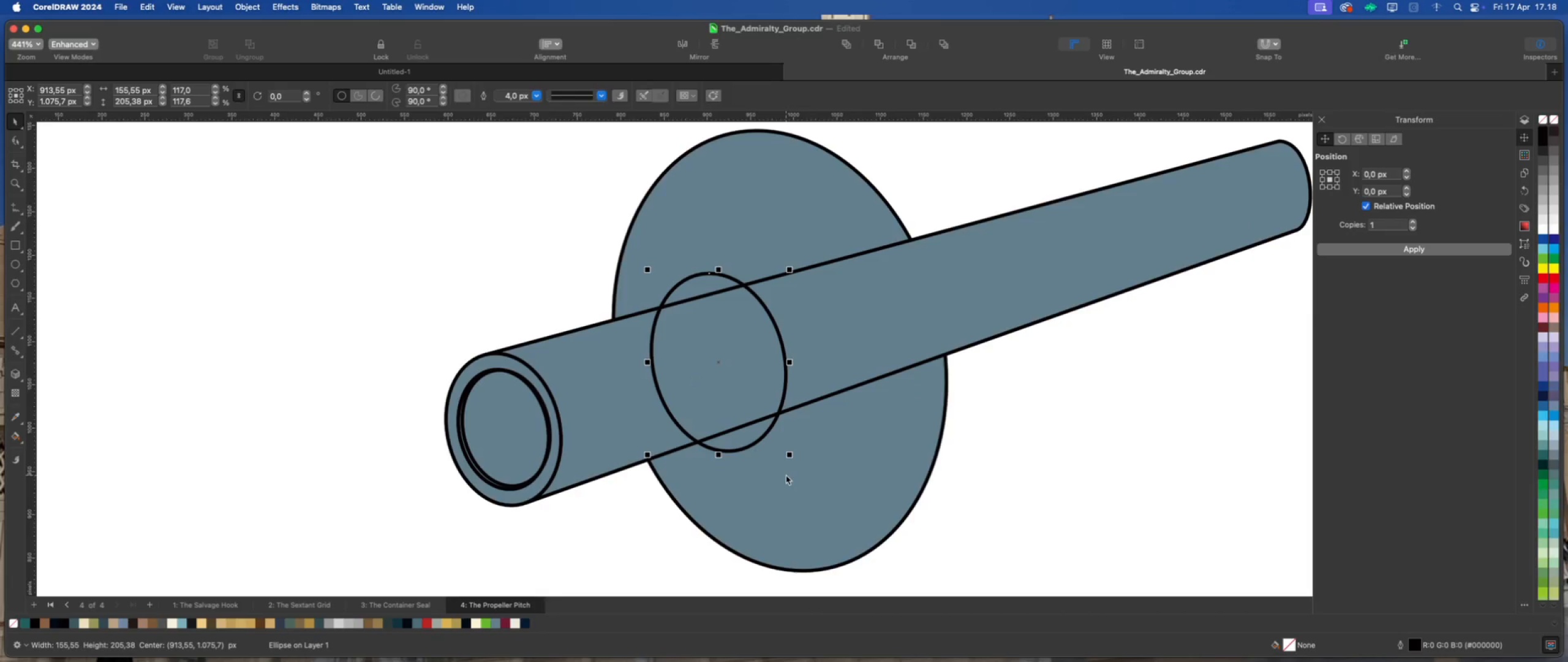 
wait(5.18)
 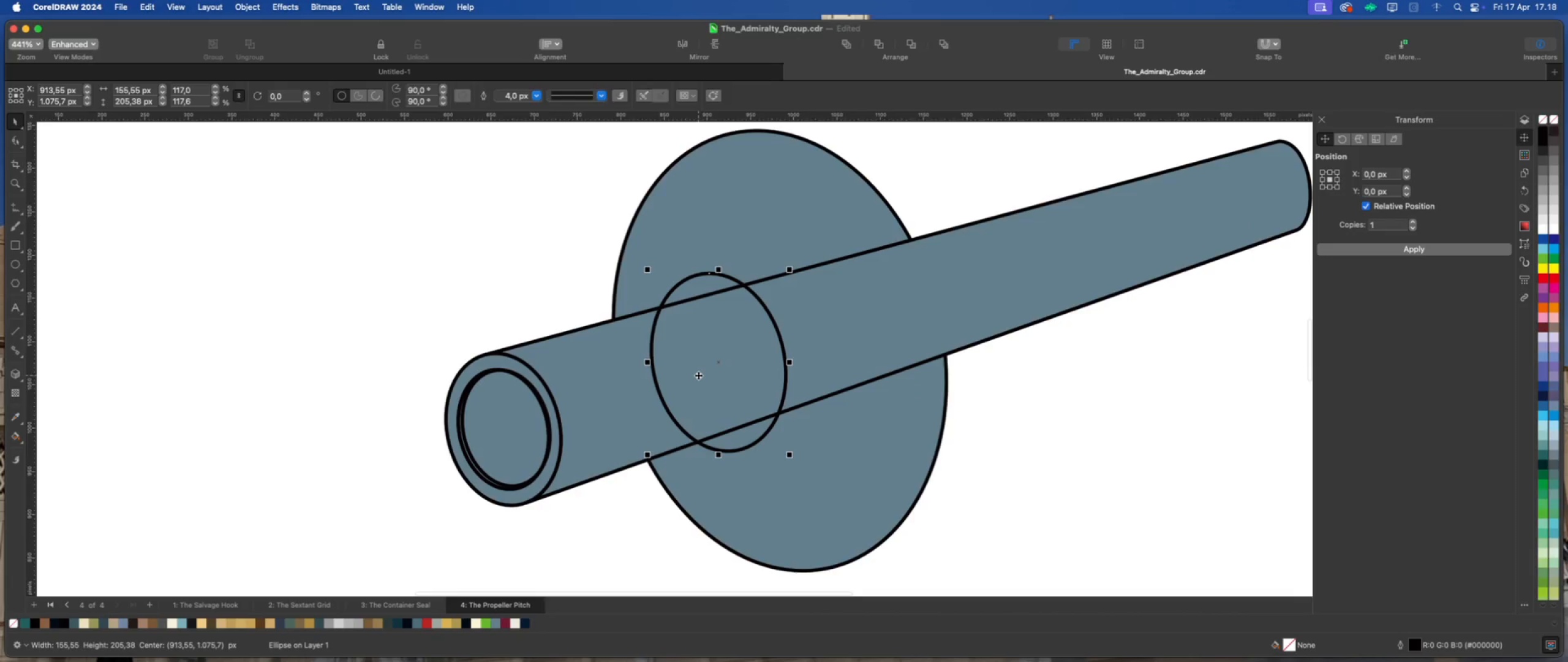 
left_click_drag(start_coordinate=[793, 457], to_coordinate=[777, 451])
 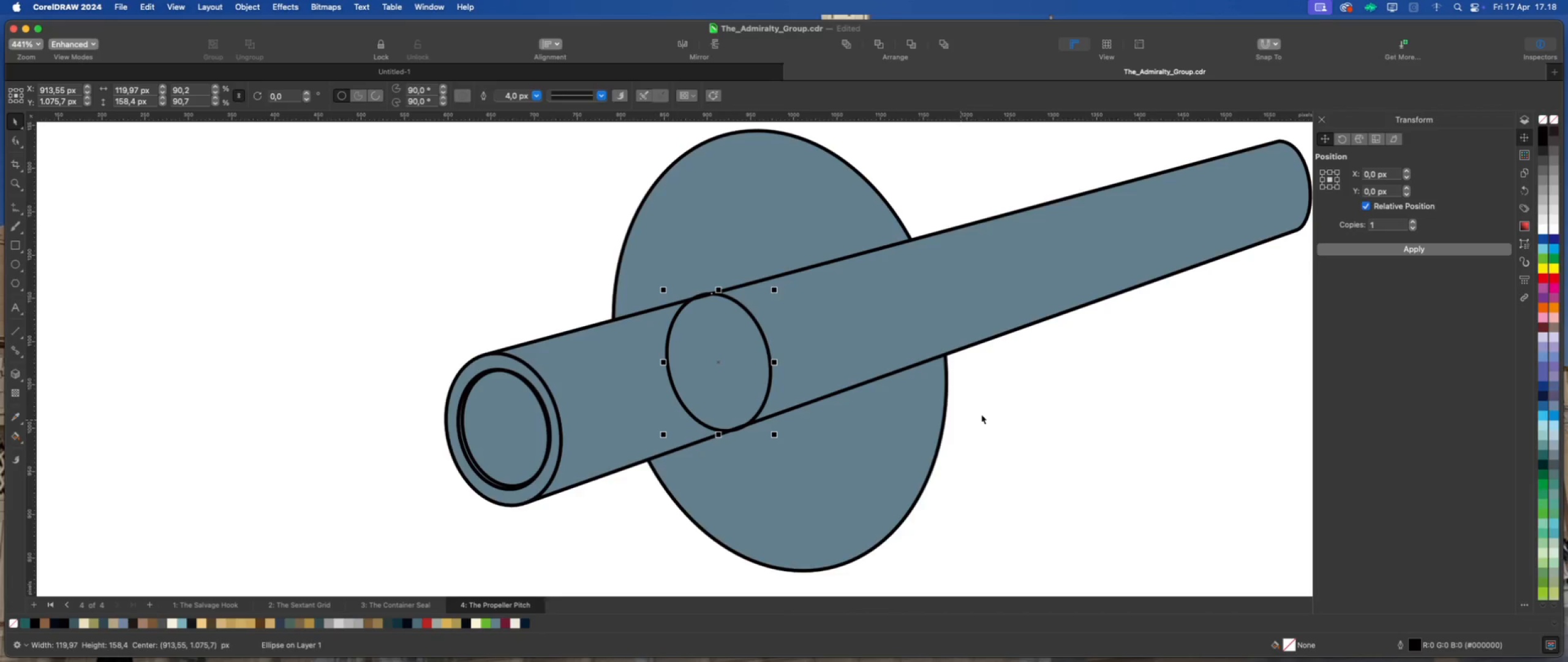 
hold_key(key=ShiftLeft, duration=8.61)
 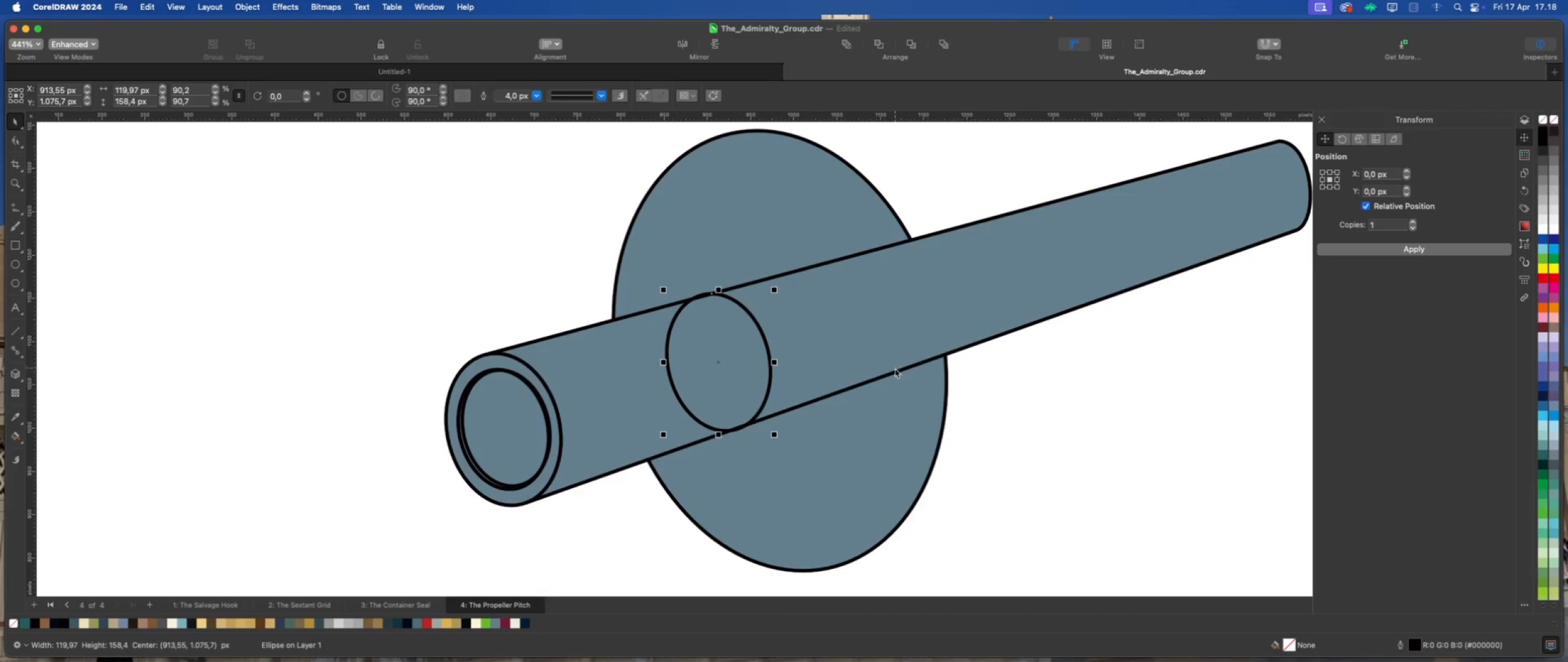 
scroll: coordinate [747, 428], scroll_direction: up, amount: 2.0
 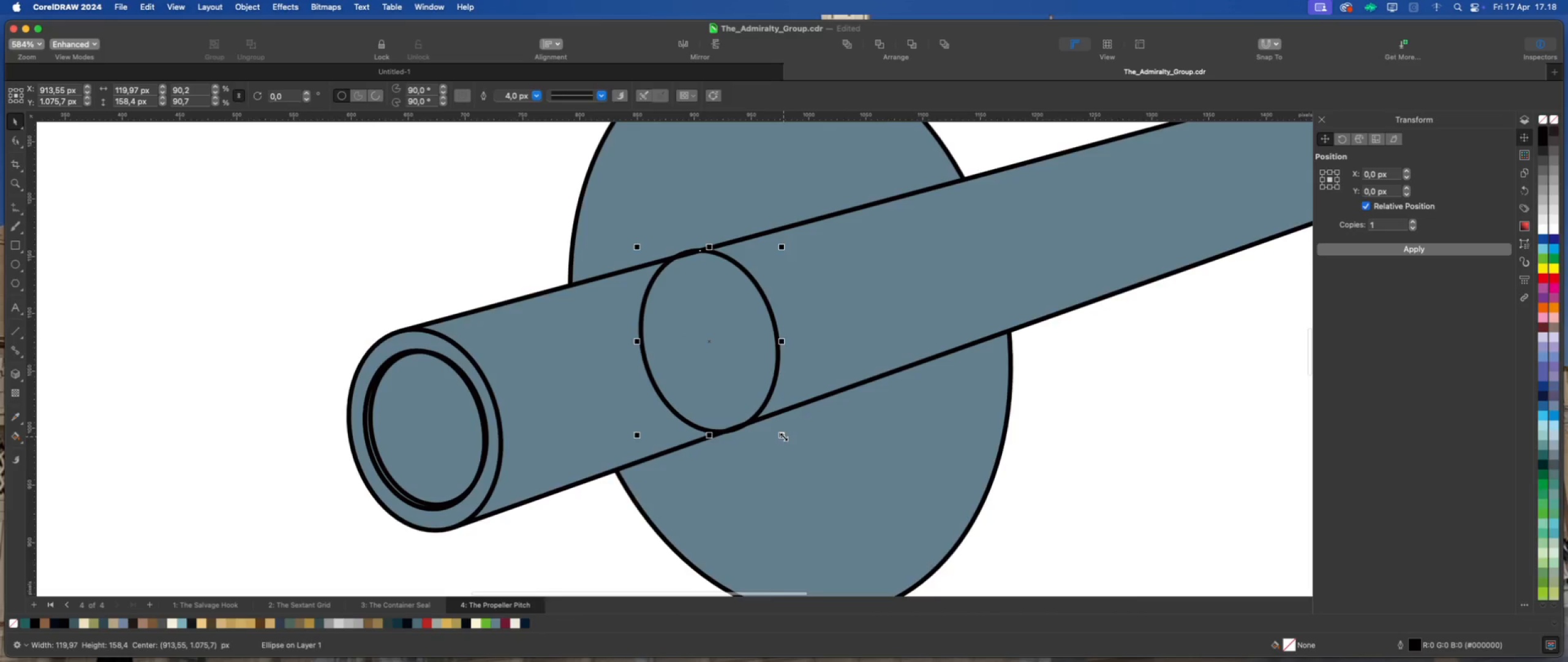 
hold_key(key=ShiftLeft, duration=1.93)
 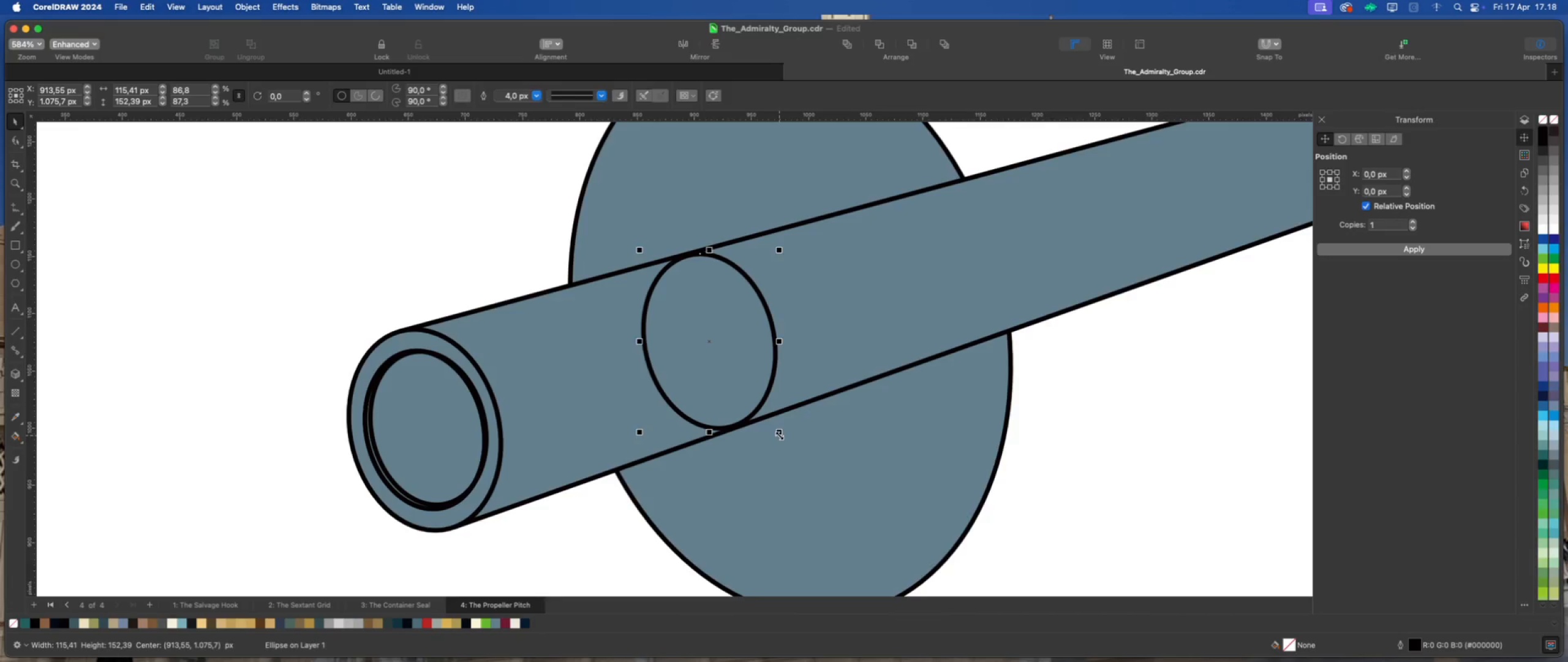 
hold_key(key=ShiftLeft, duration=2.03)
 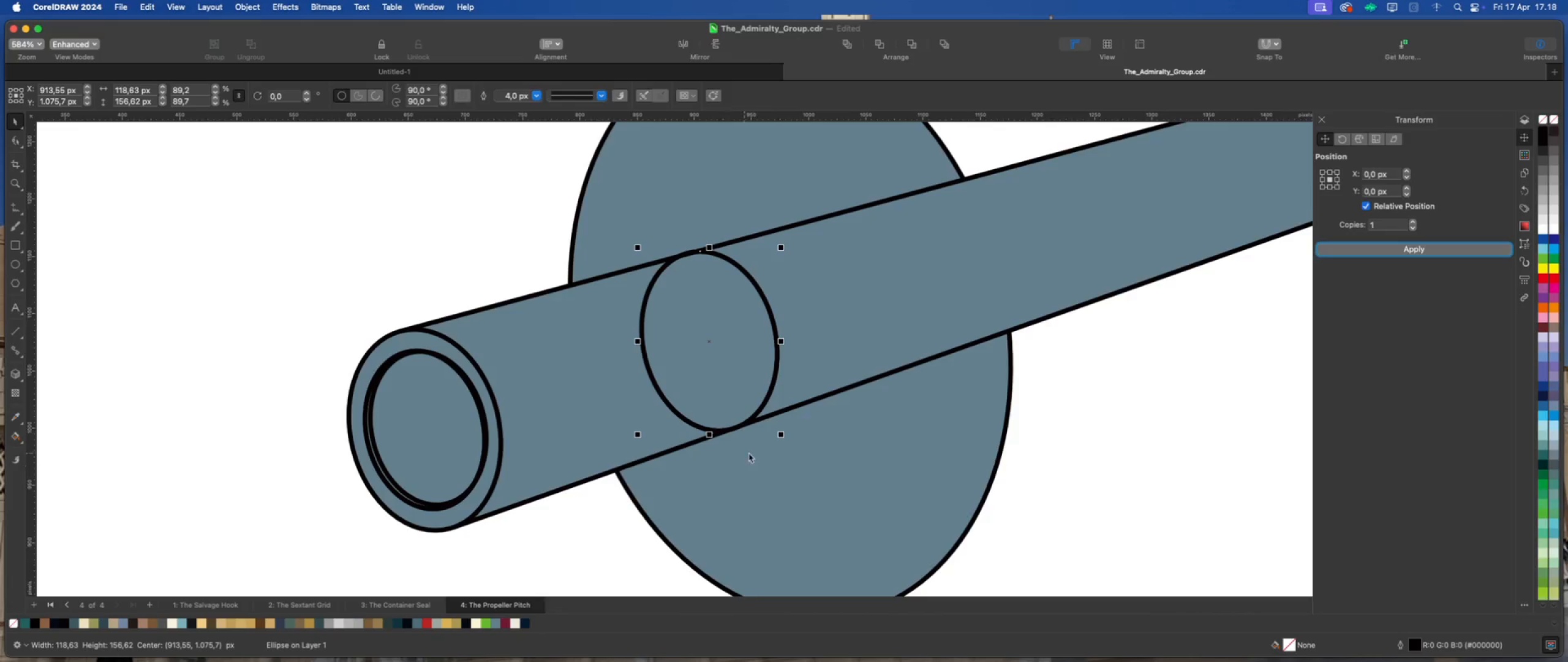 
left_click_drag(start_coordinate=[782, 433], to_coordinate=[789, 444])
 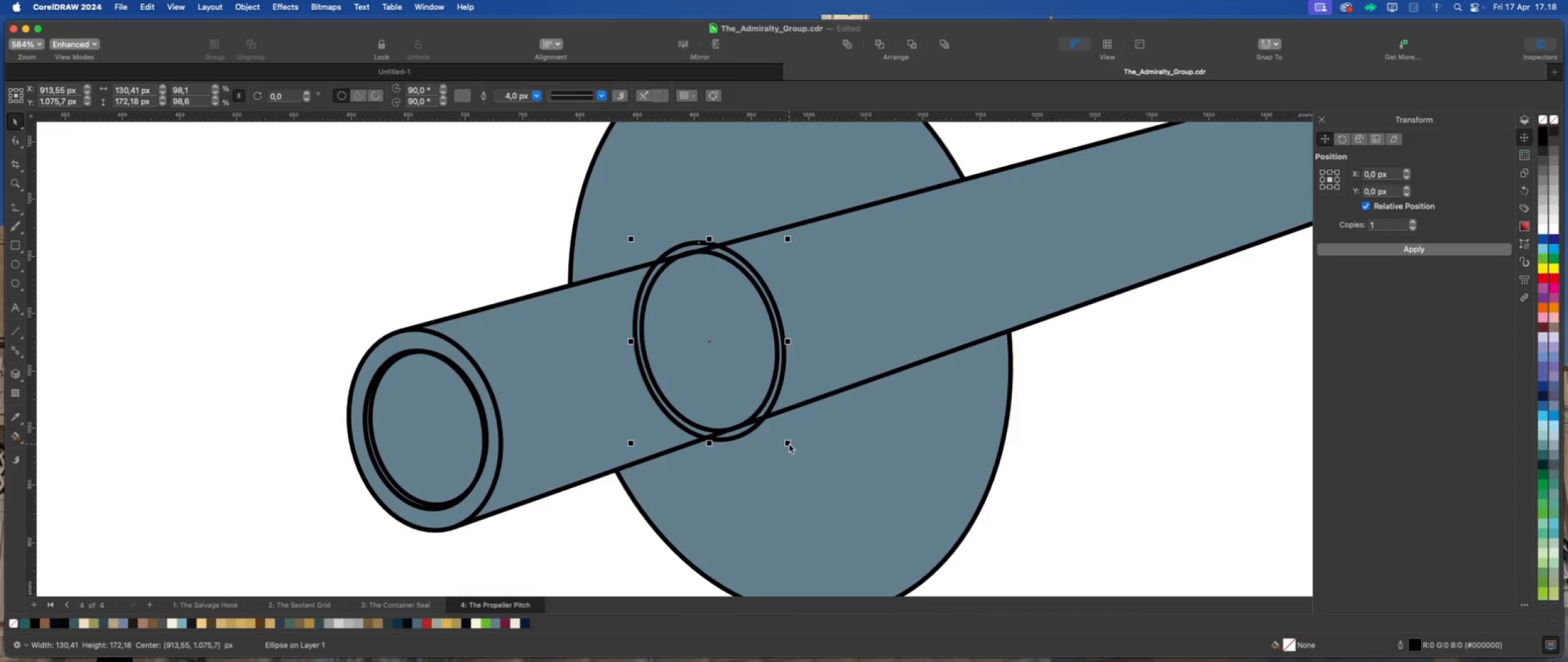 
hold_key(key=ShiftLeft, duration=3.14)
 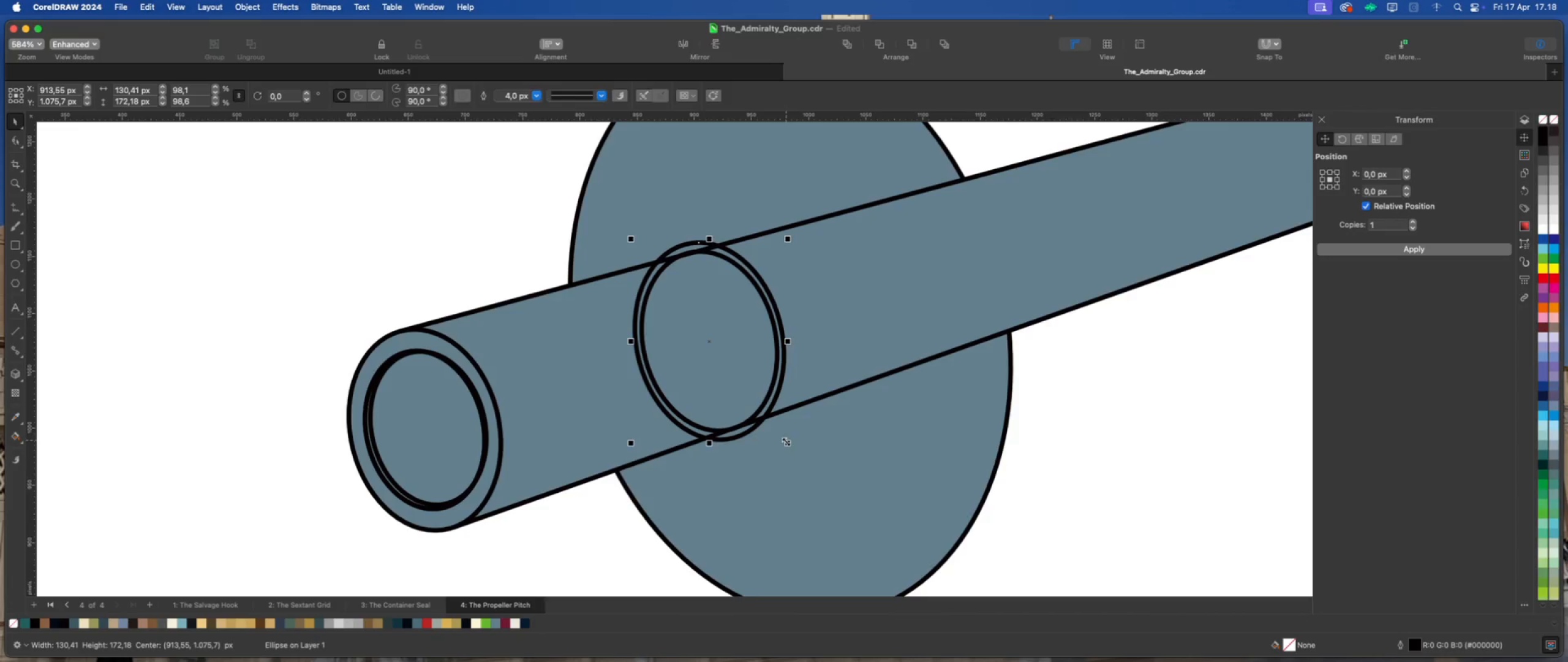 
left_click_drag(start_coordinate=[786, 443], to_coordinate=[786, 449])
 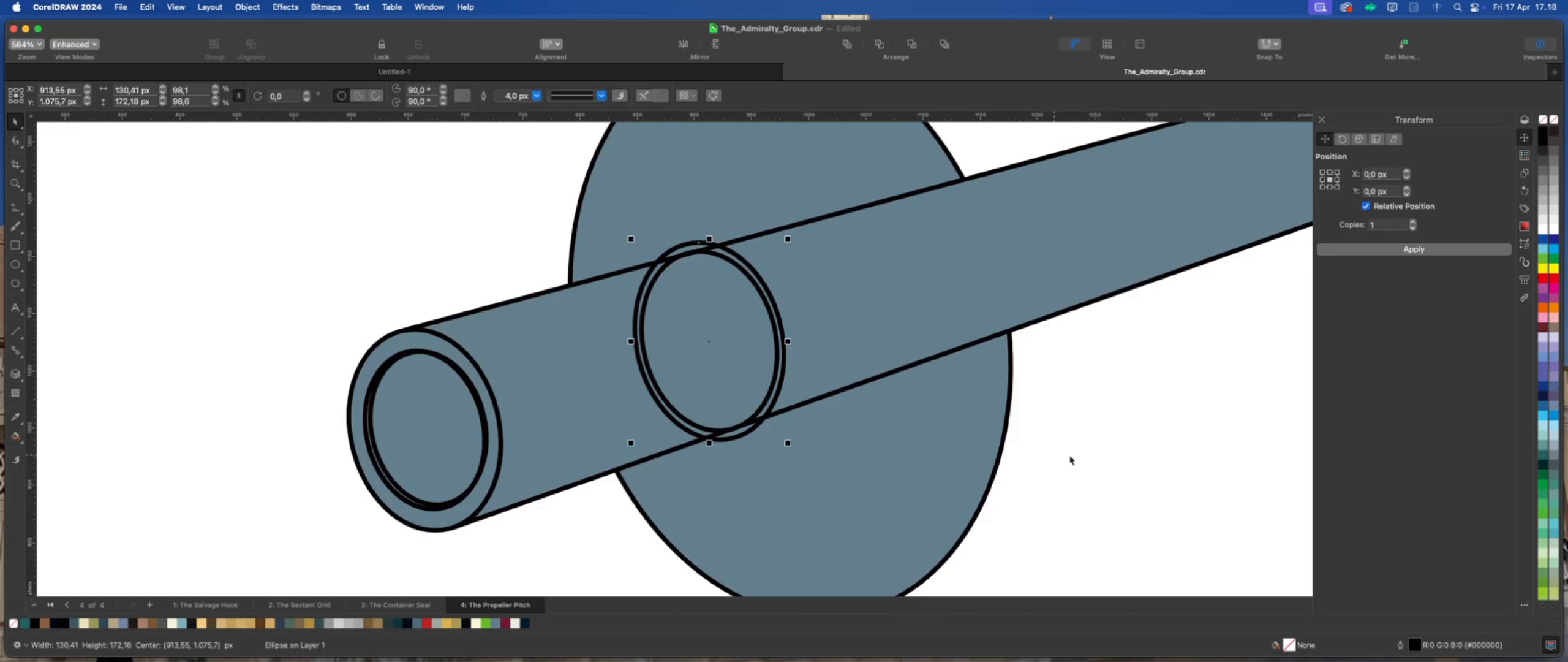 
hold_key(key=ShiftLeft, duration=3.37)
 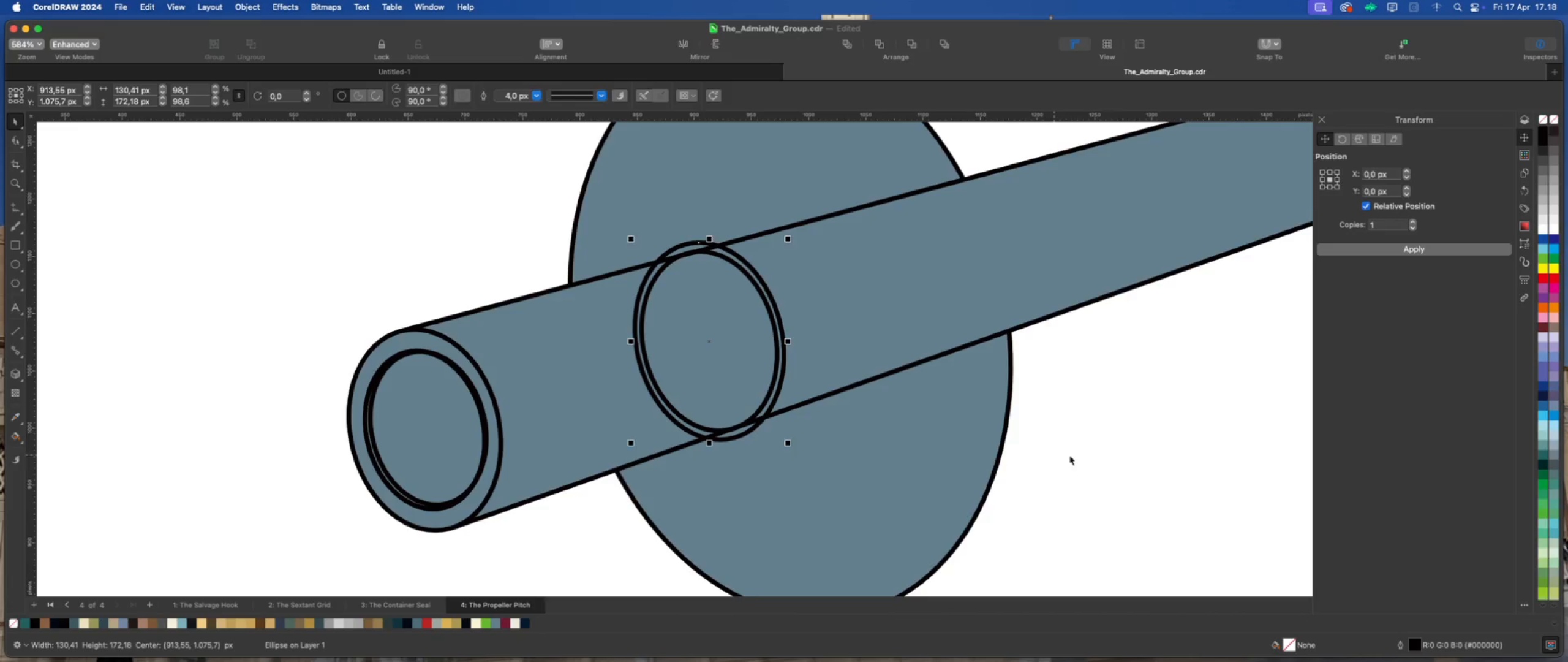 
left_click([1109, 457])
 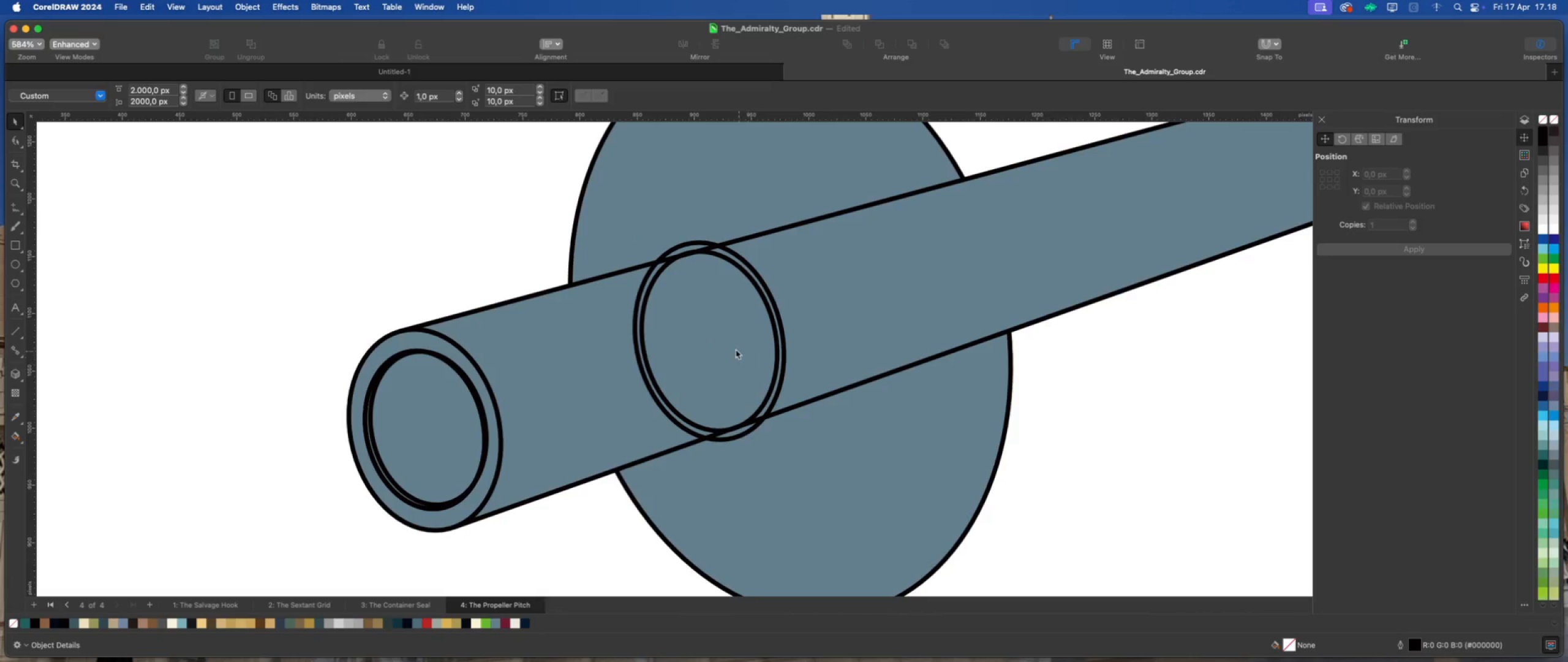 
left_click([734, 345])
 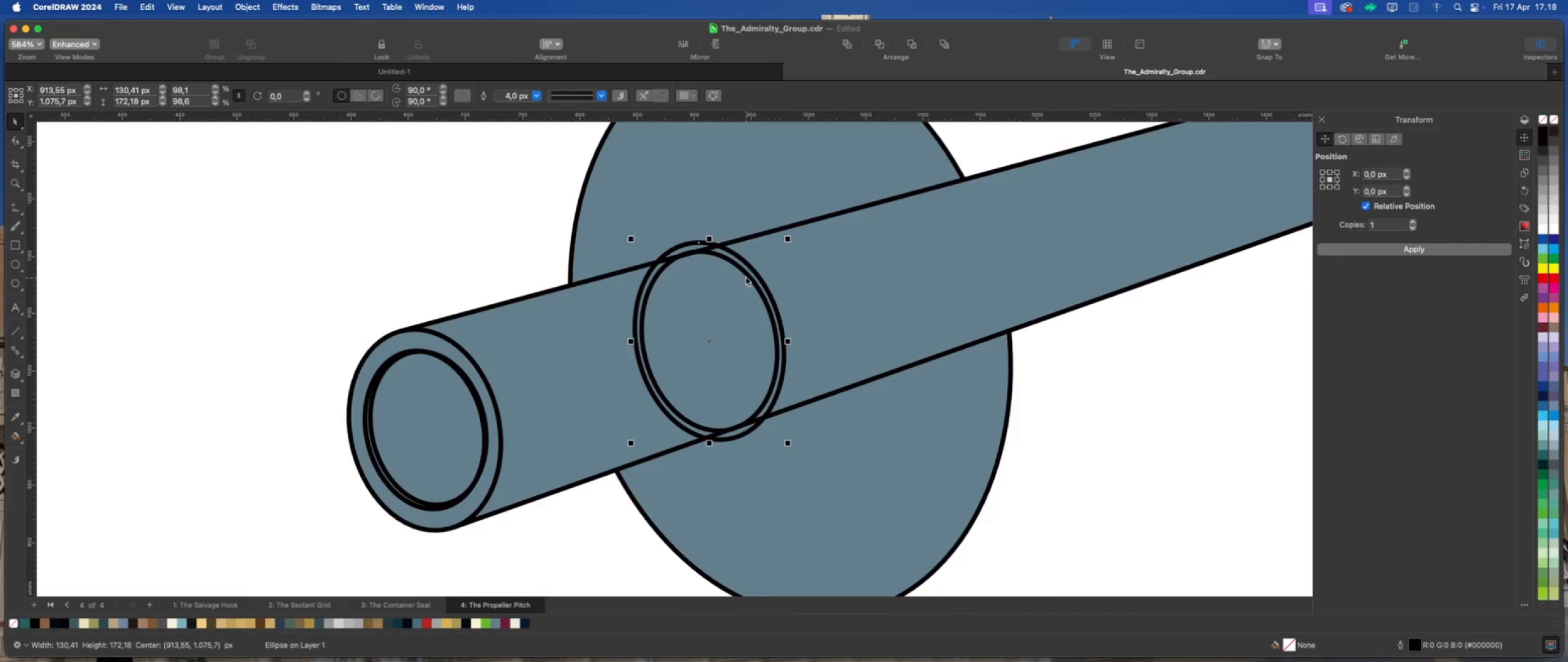 
hold_key(key=ShiftLeft, duration=0.52)
 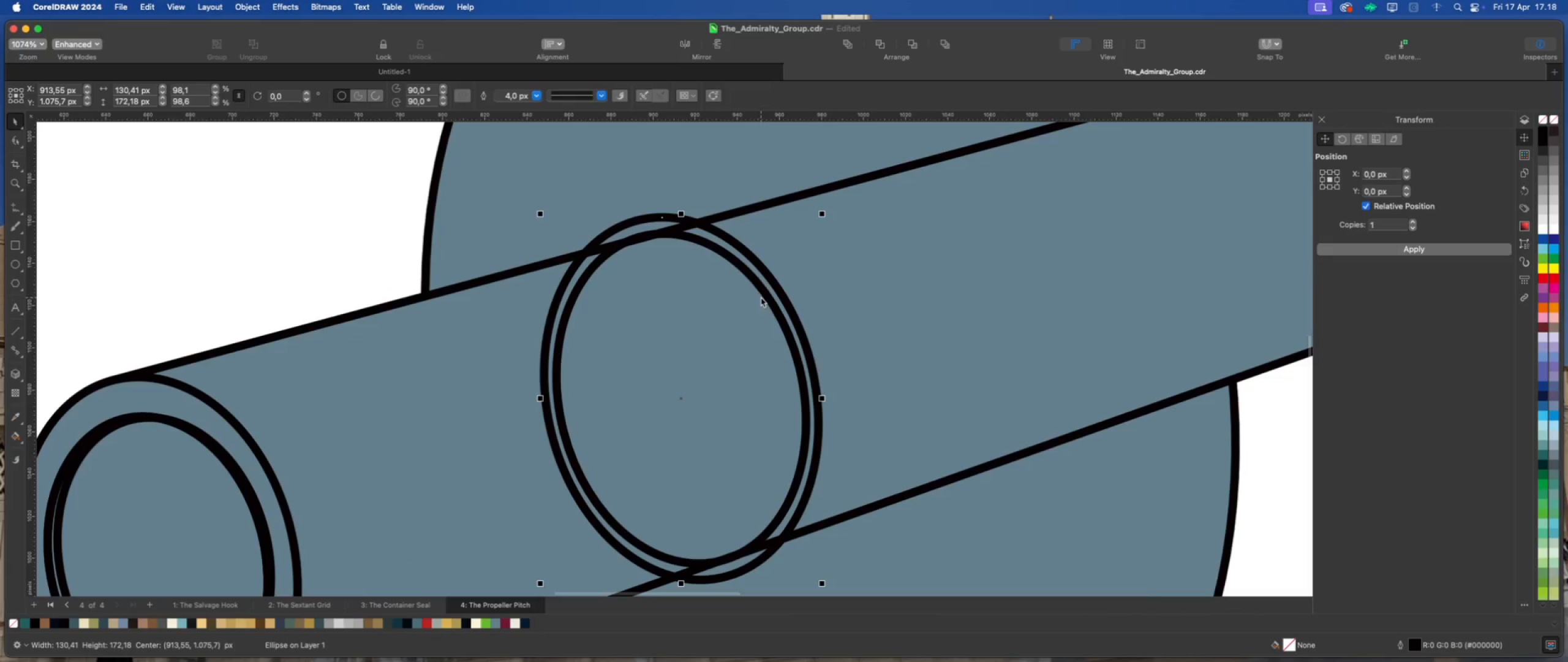 
scroll: coordinate [743, 273], scroll_direction: up, amount: 4.0
 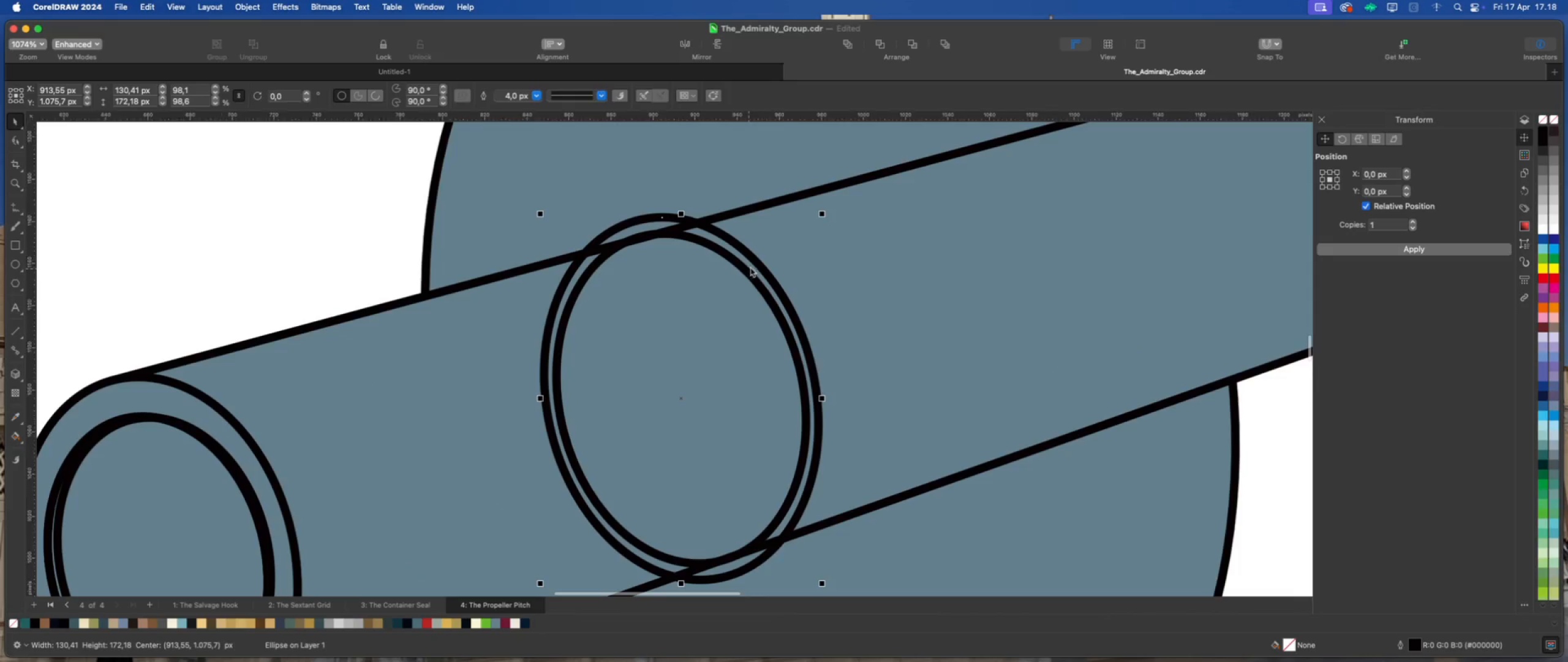 
left_click([766, 295])
 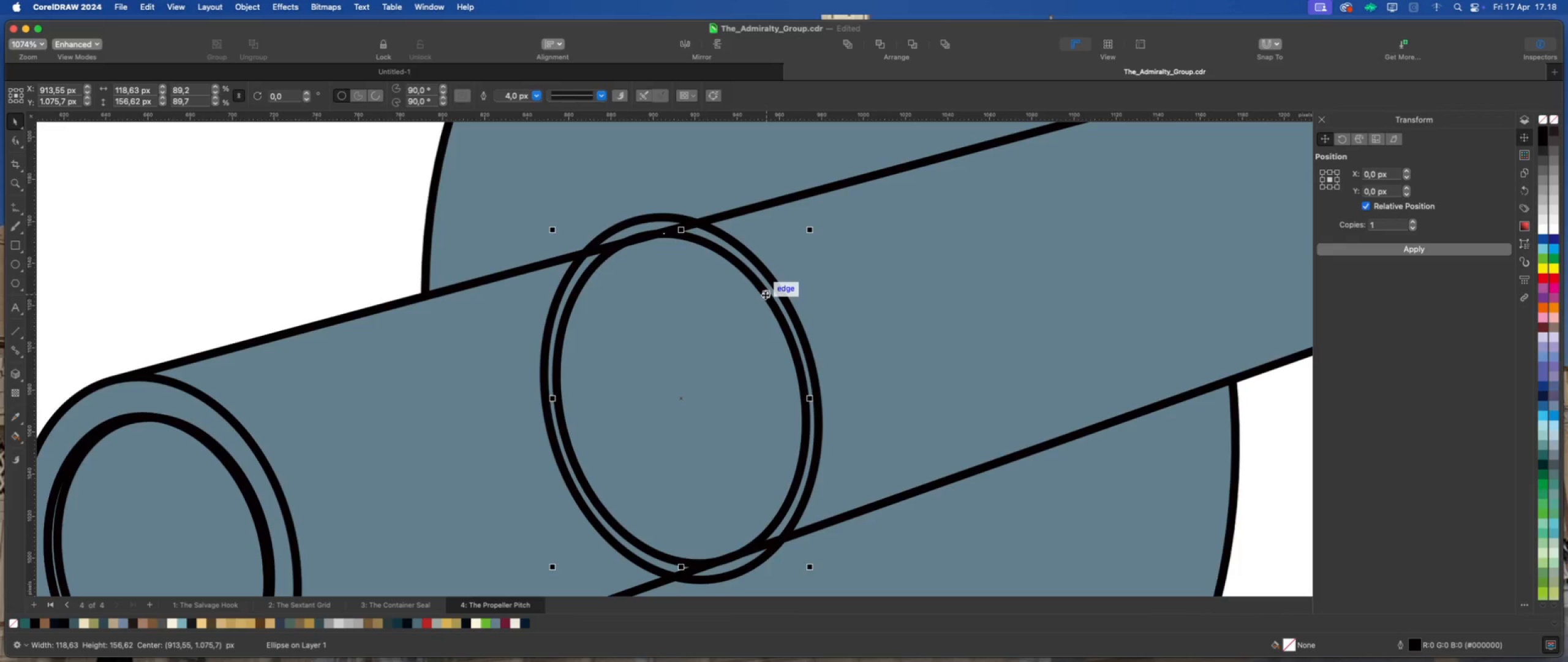 
right_click([765, 295])
 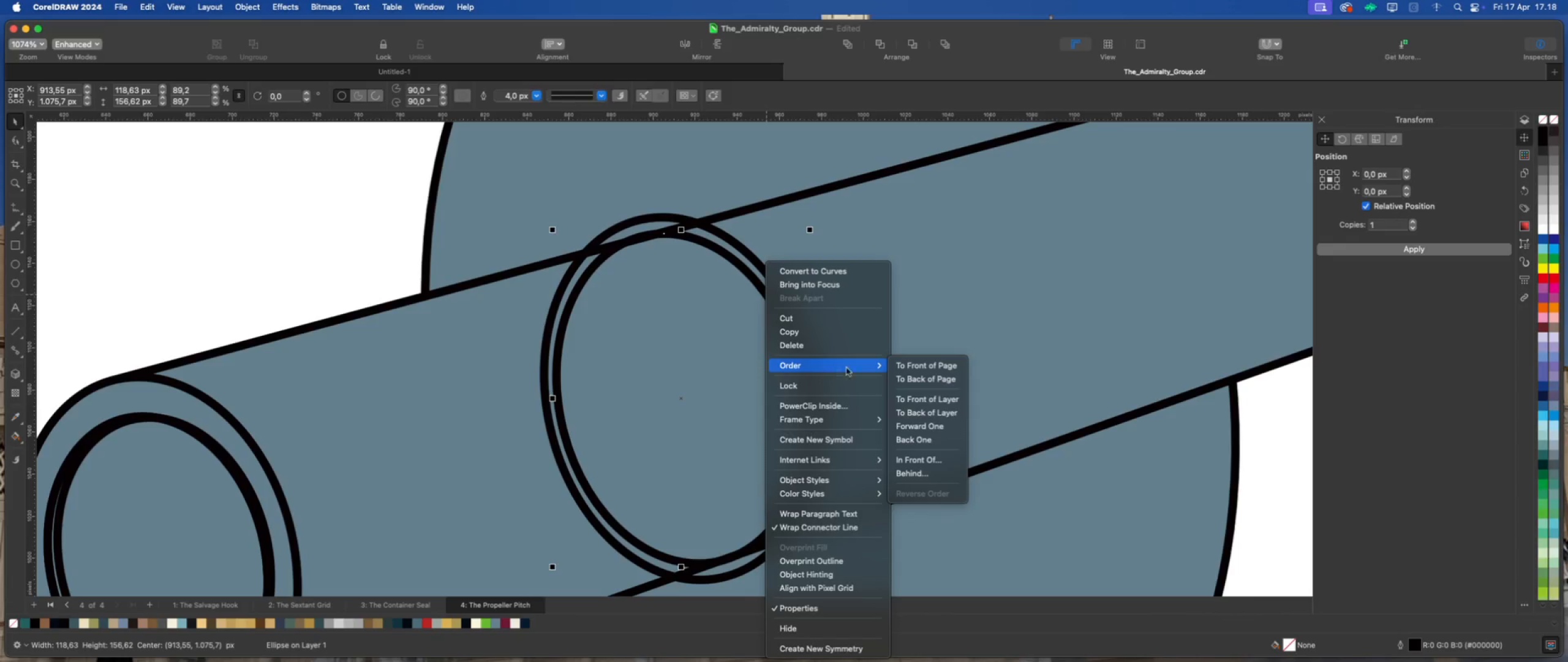 
left_click([903, 367])
 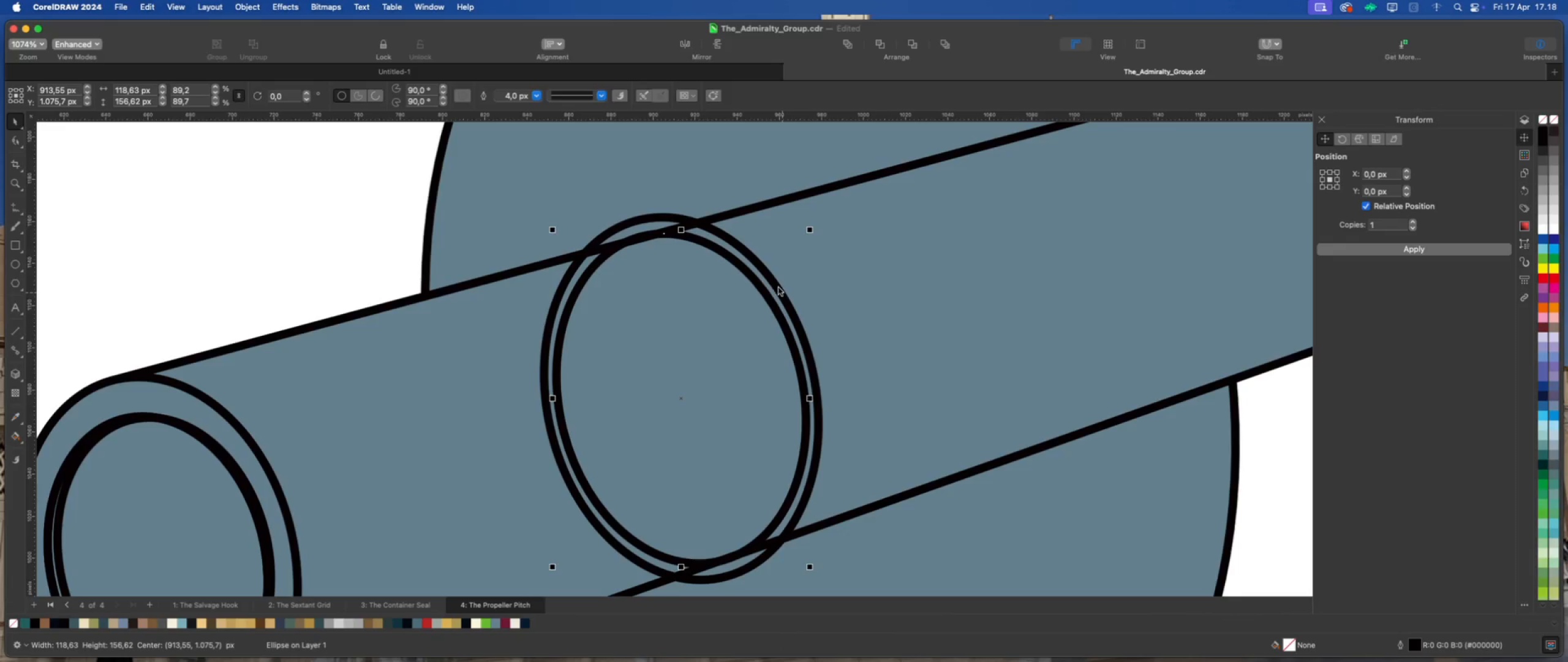 
hold_key(key=ShiftLeft, duration=0.71)
left_click([777, 286])
 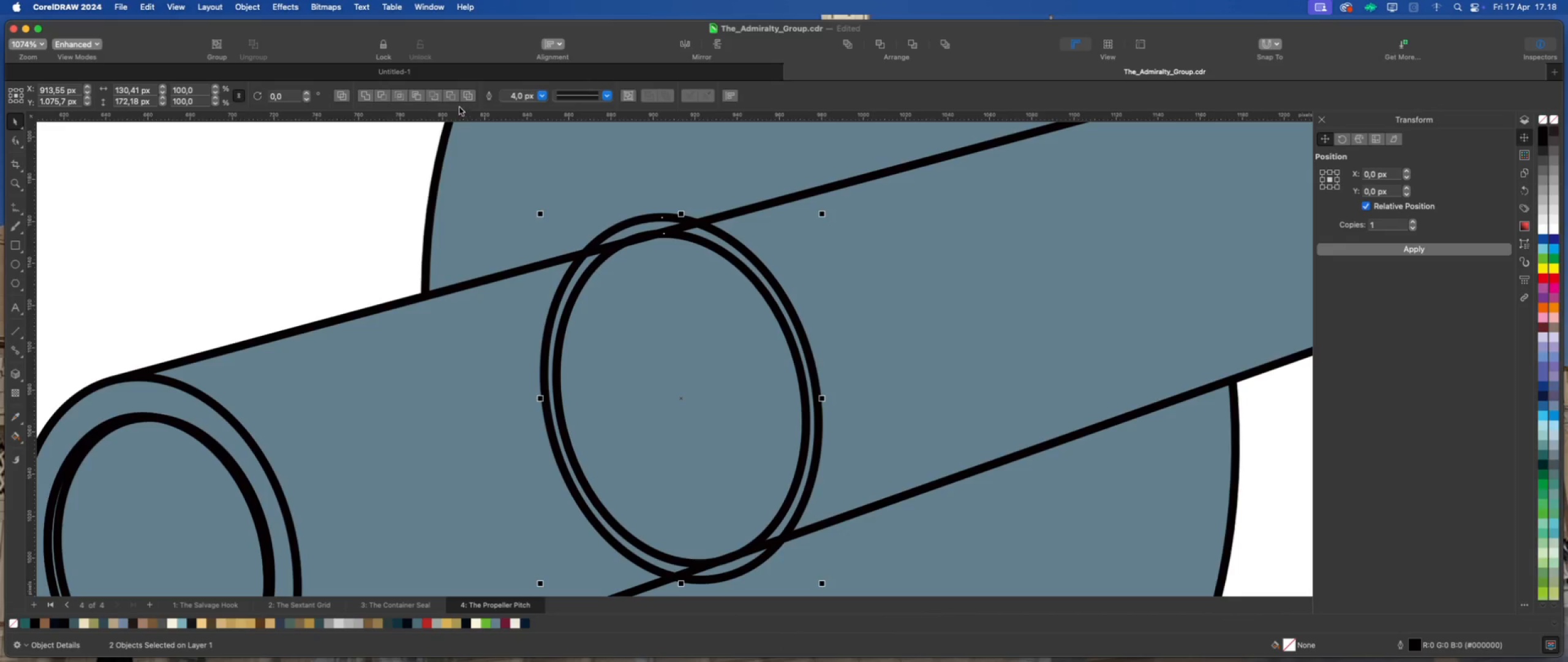 
left_click([452, 96])
 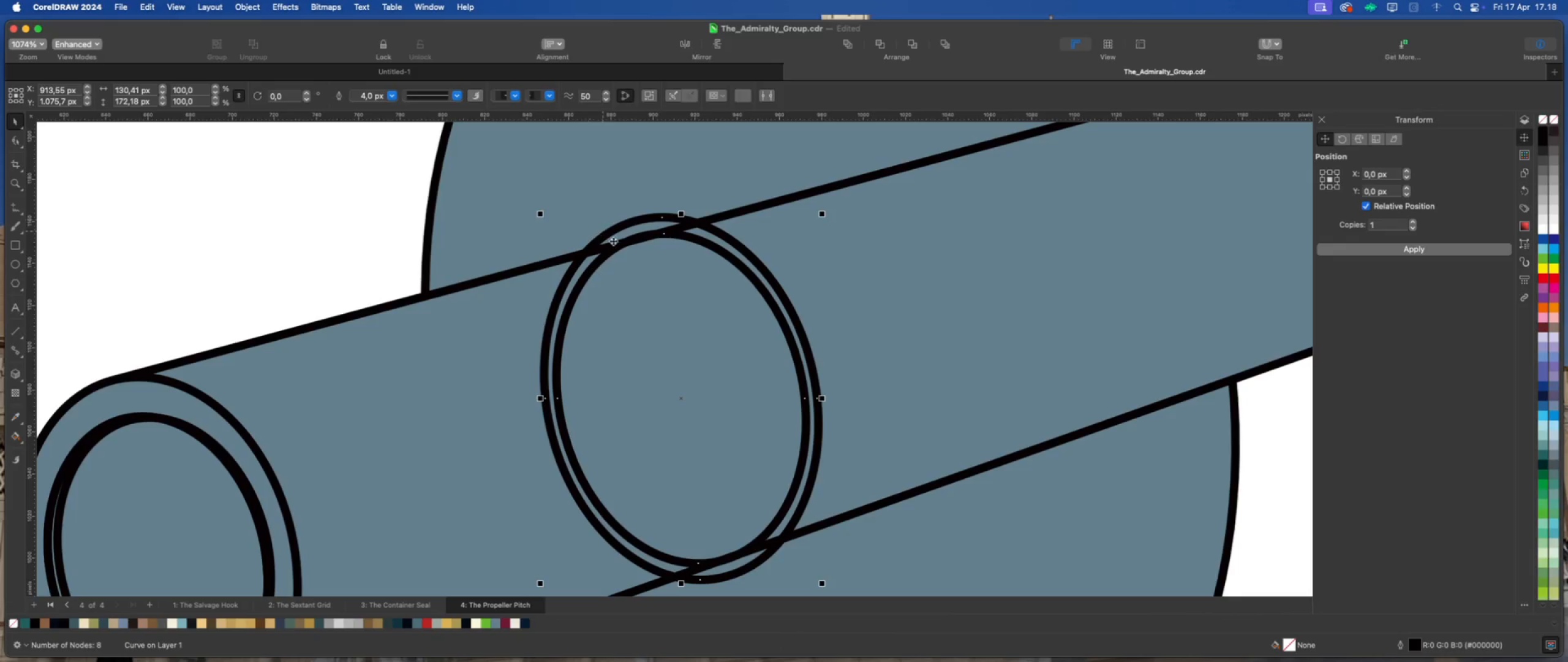 
scroll: coordinate [633, 278], scroll_direction: down, amount: 5.0
 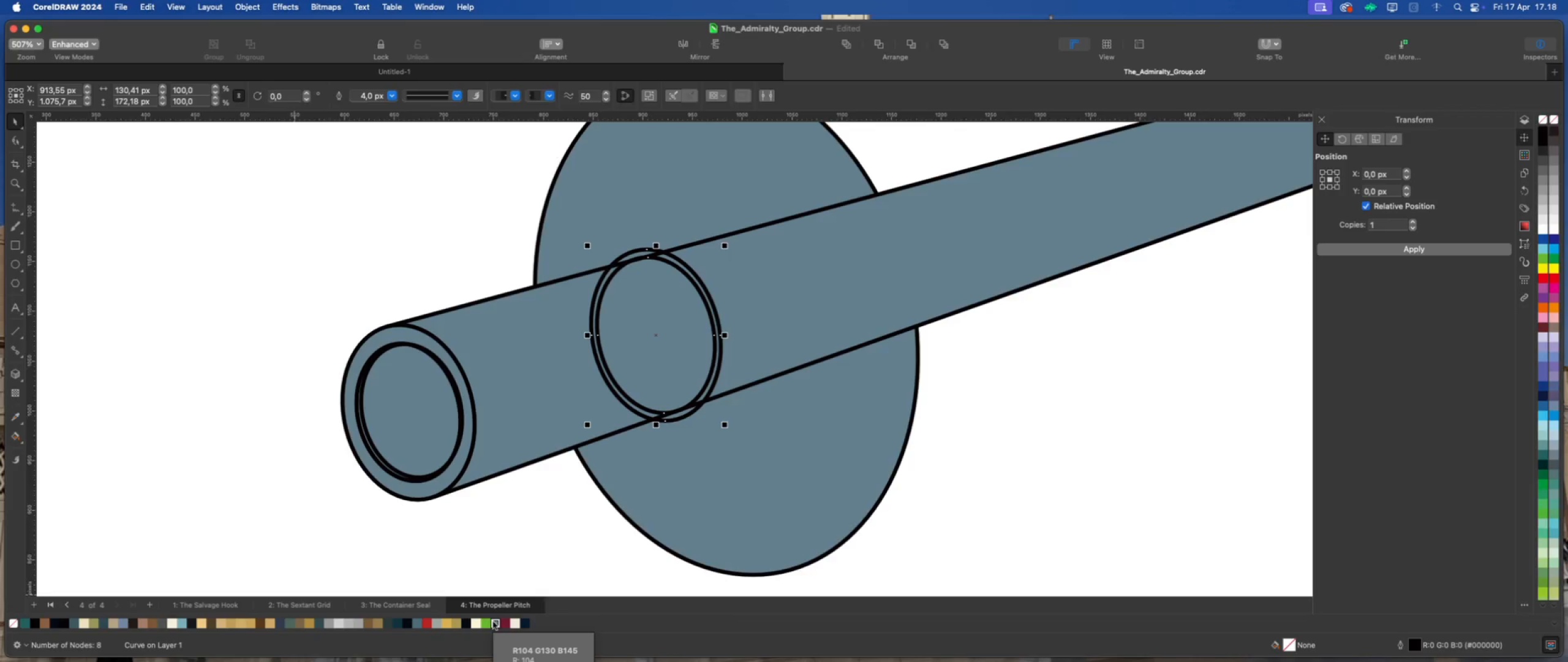 
wait(6.42)
 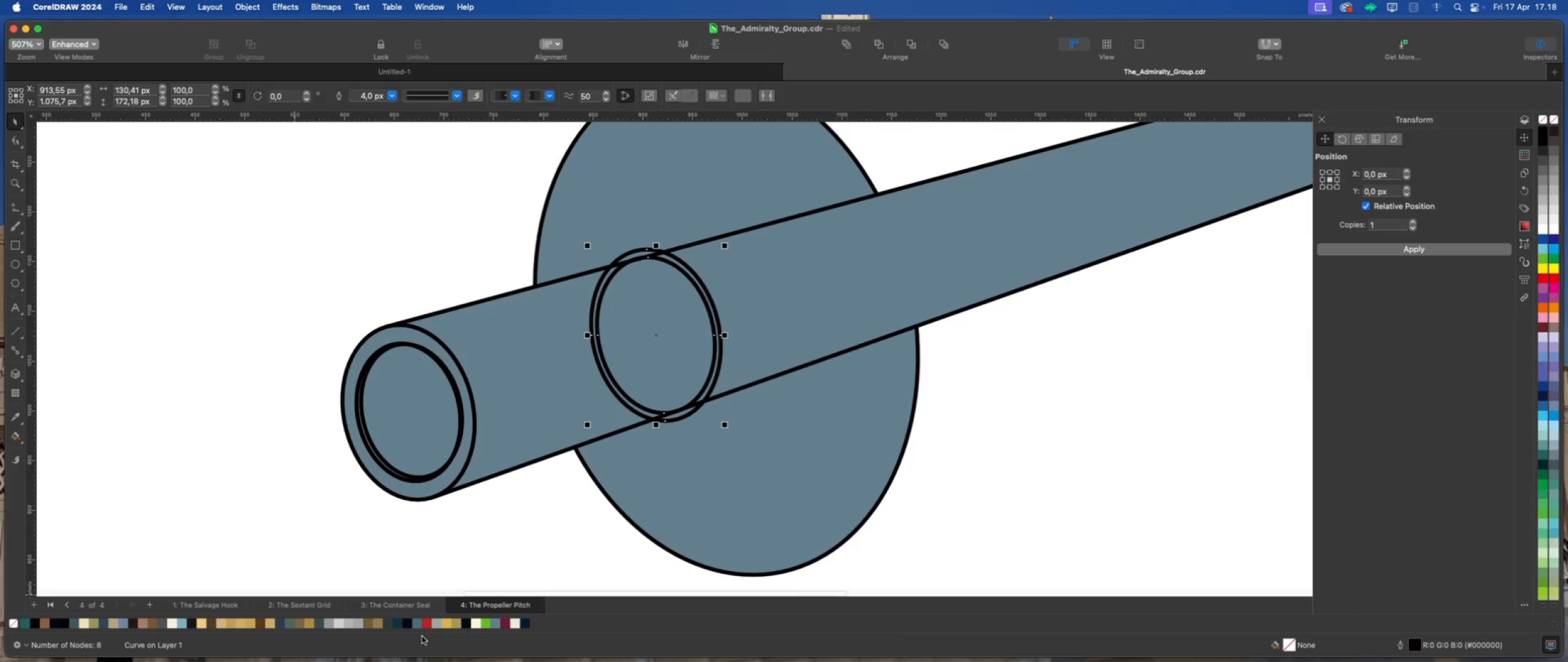 
left_click([493, 622])
 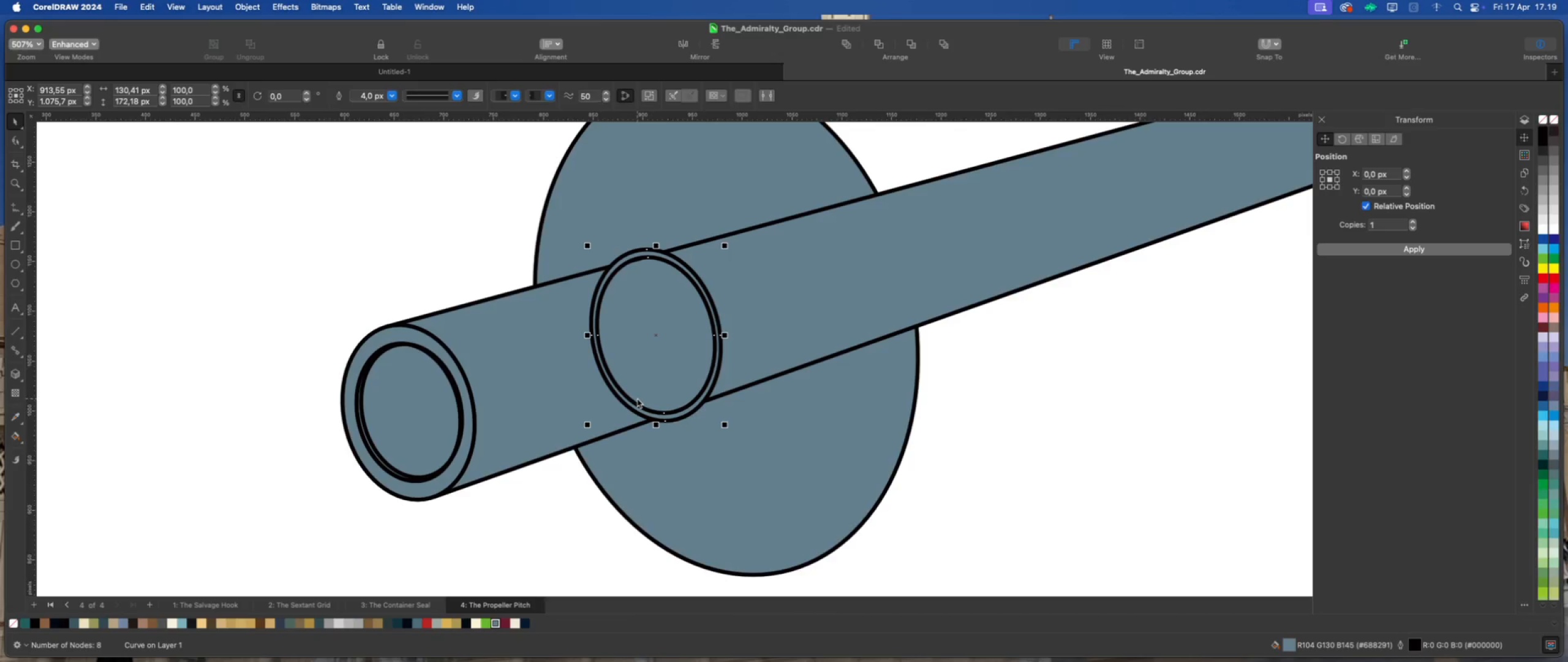 
wait(8.29)
 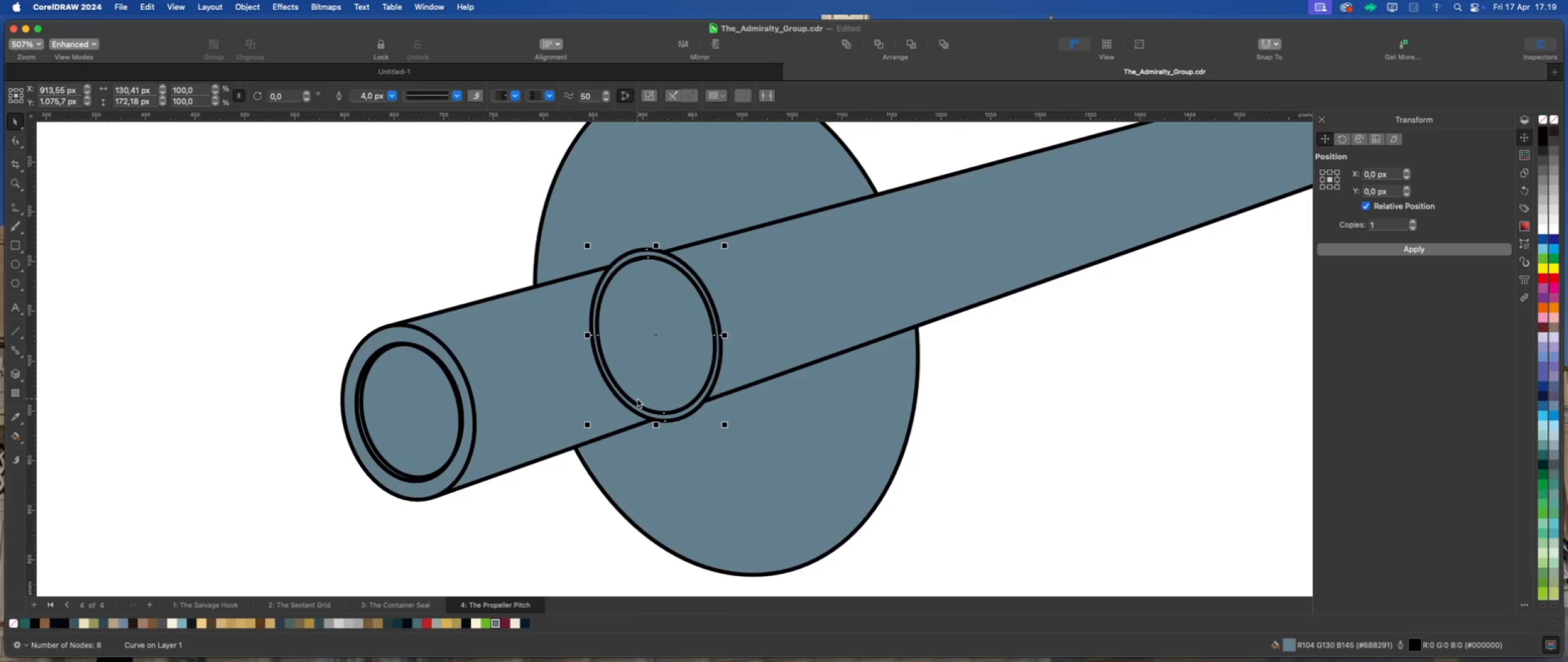 
left_click([16, 375])
 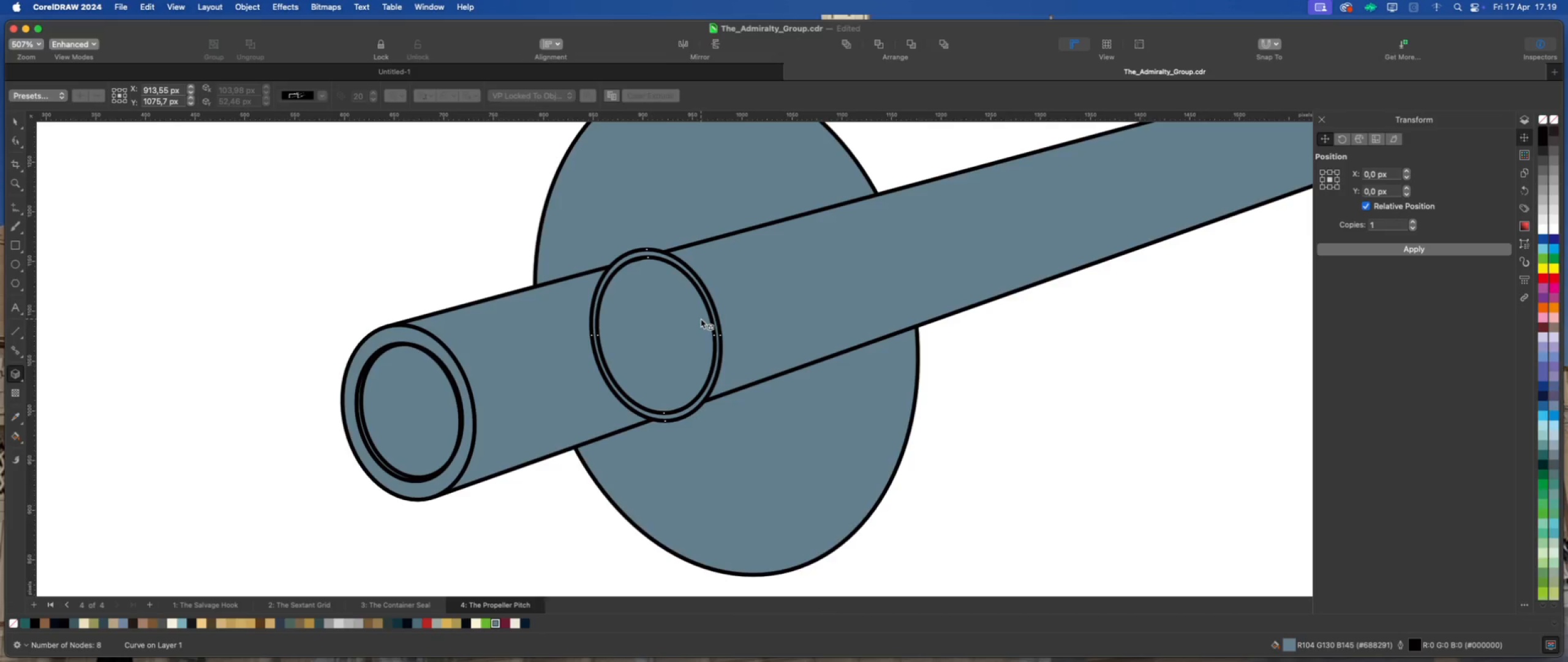 
left_click_drag(start_coordinate=[712, 311], to_coordinate=[1030, 213])
 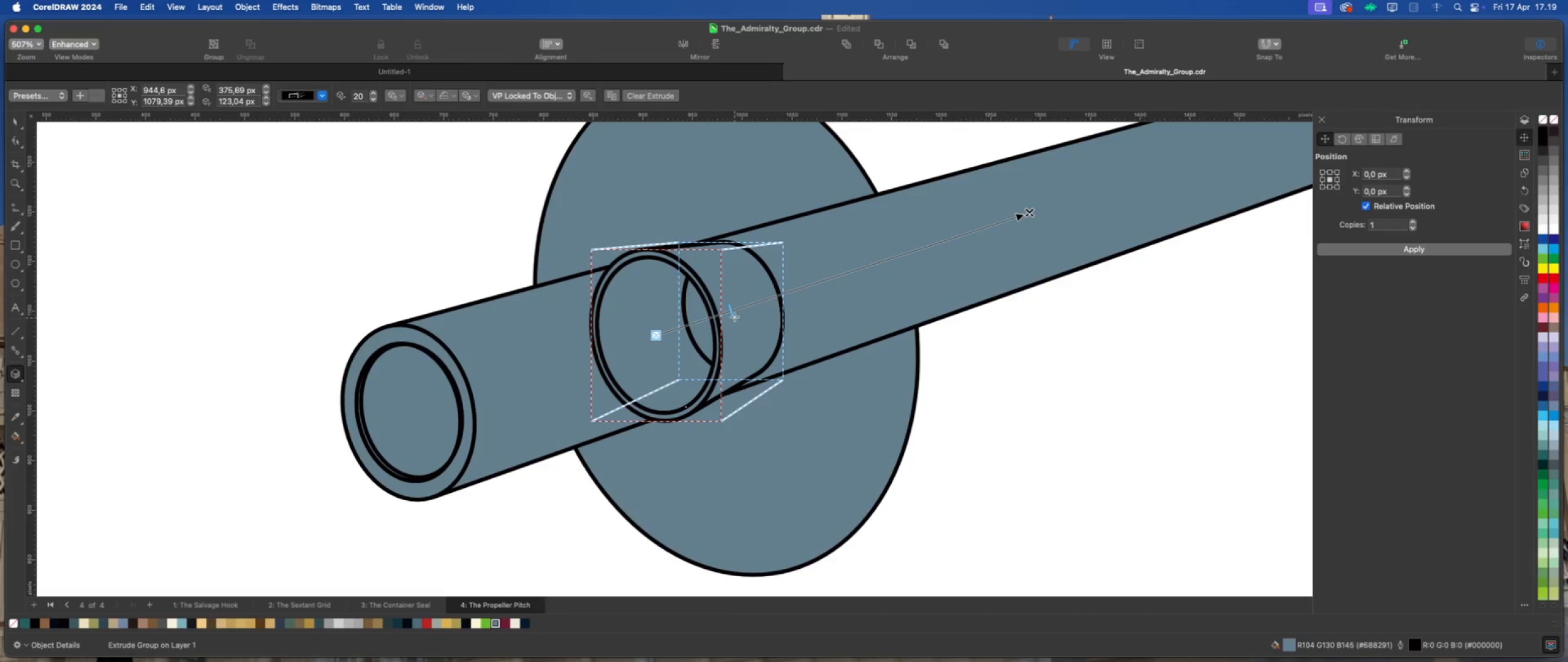 
left_click_drag(start_coordinate=[732, 313], to_coordinate=[666, 336])
 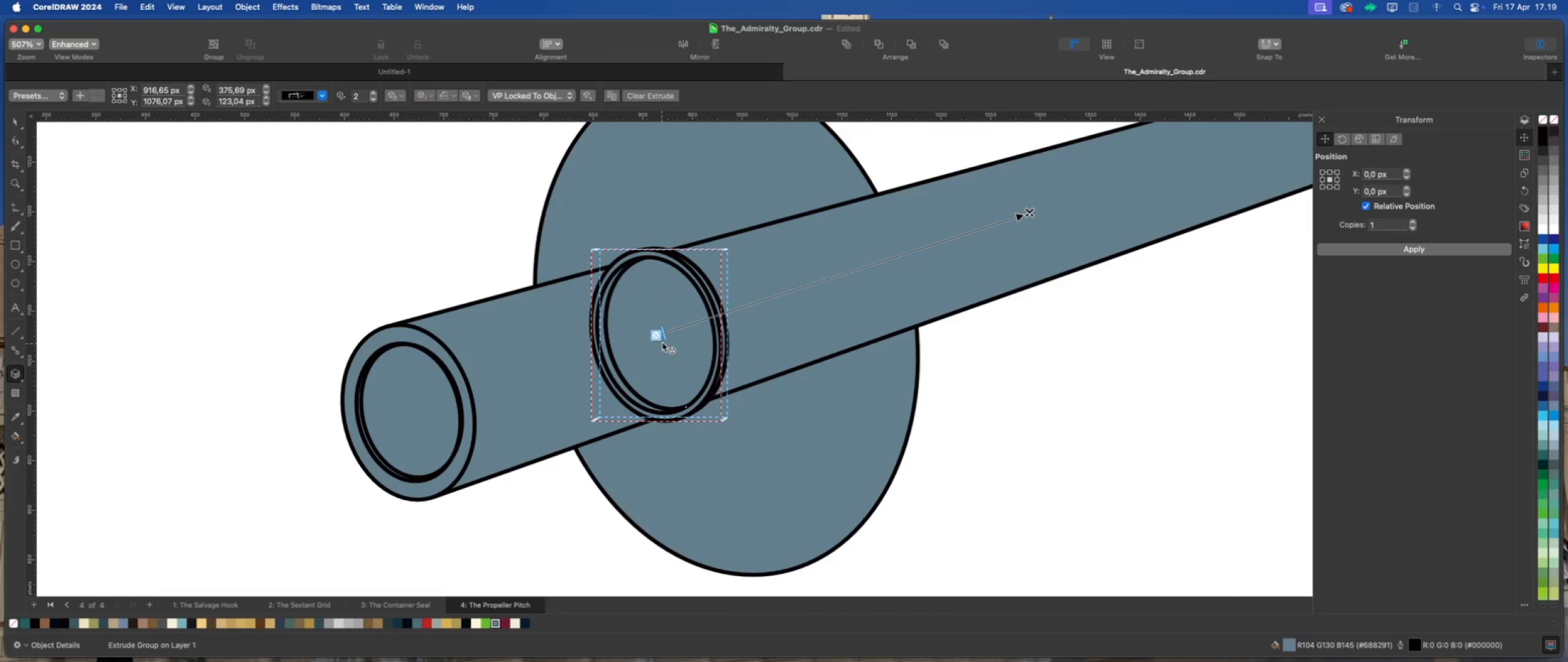 
left_click_drag(start_coordinate=[663, 335], to_coordinate=[669, 335])
 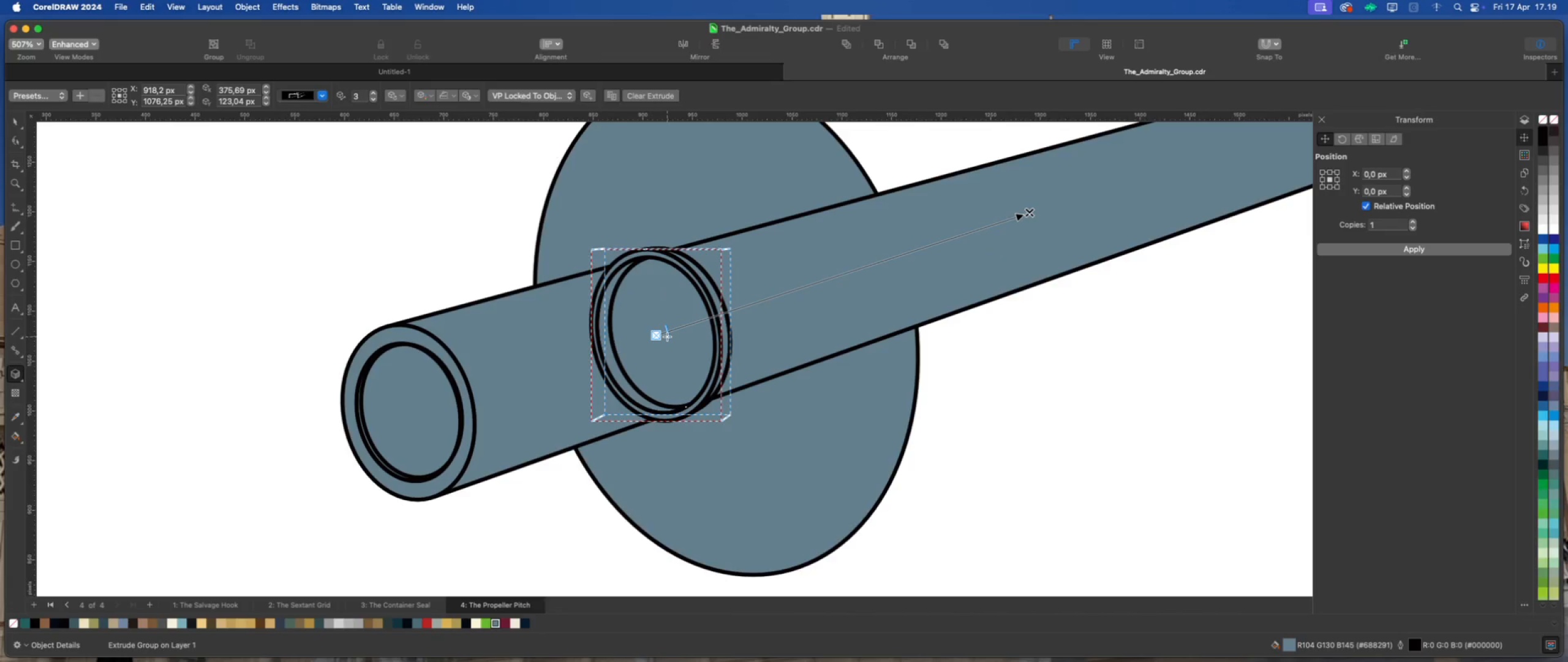 
key(Meta+Z)
 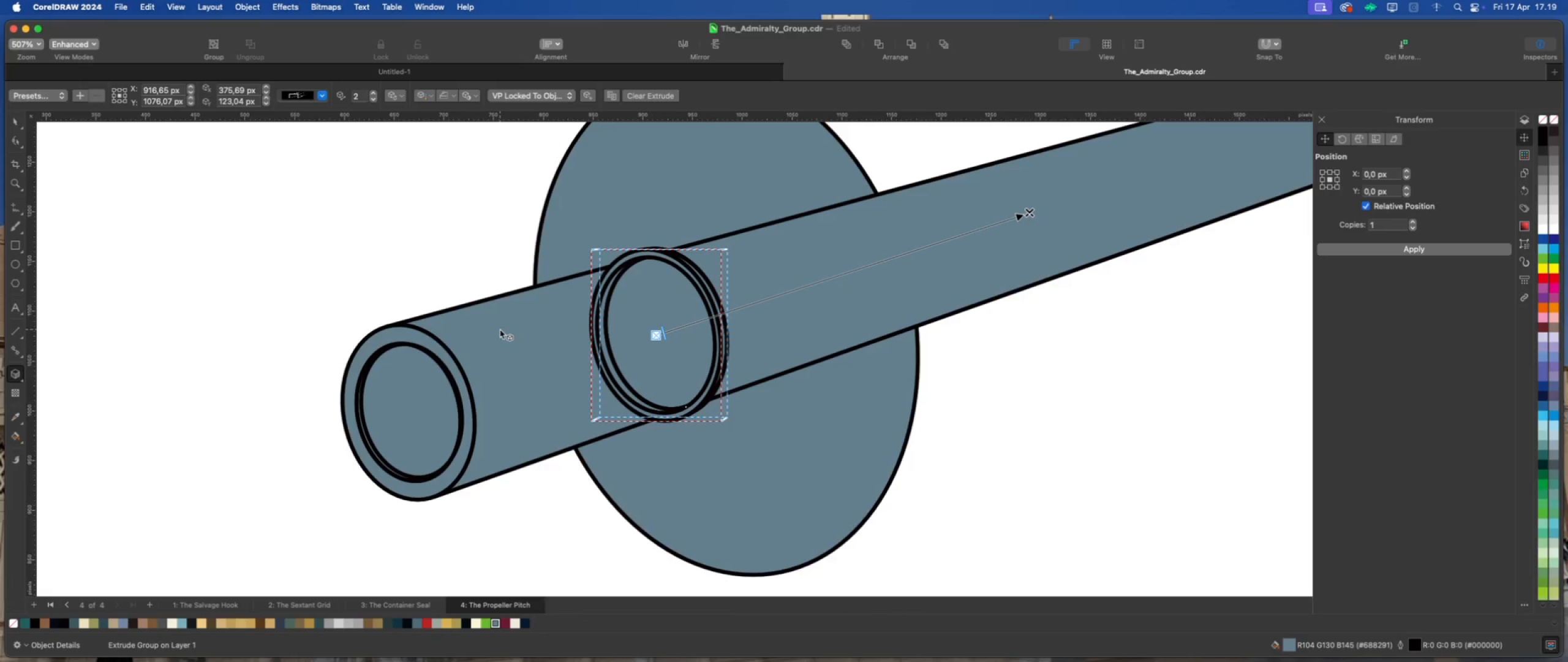 
key(Meta+Z)
 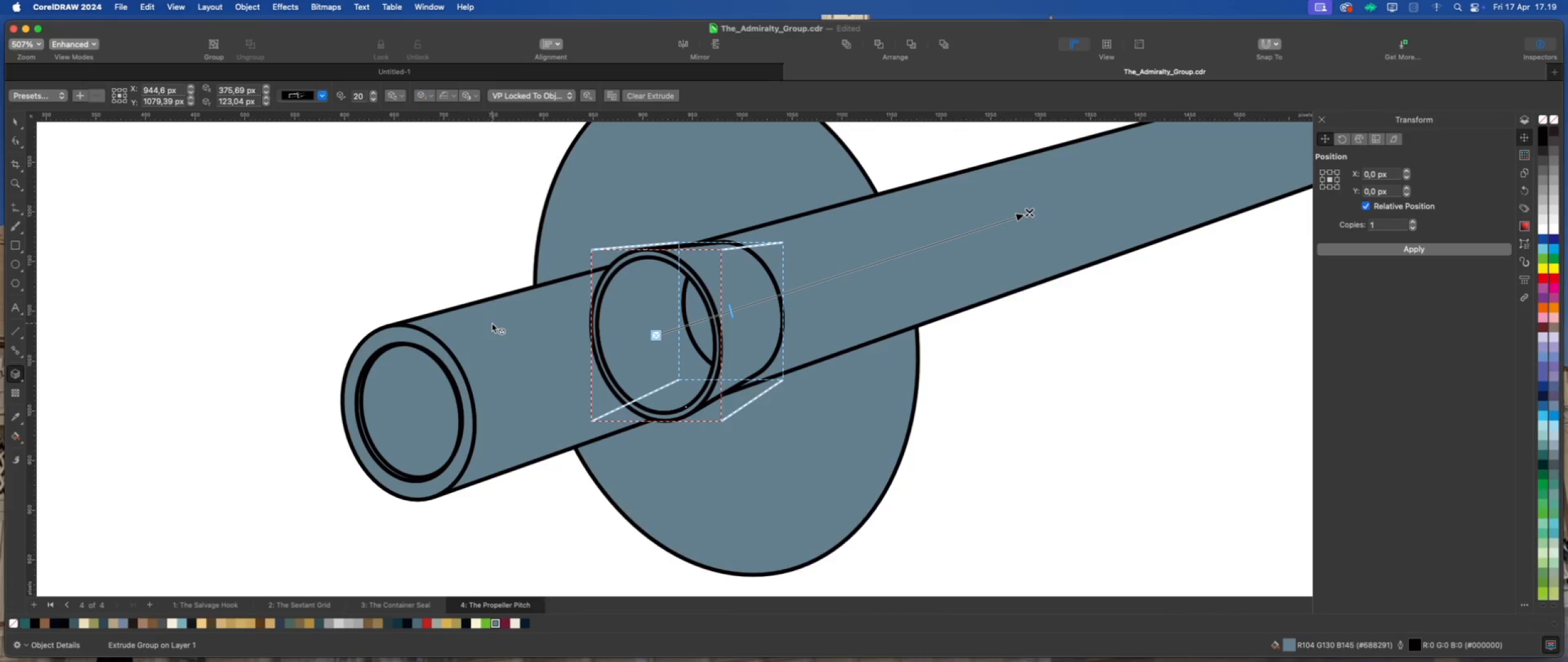 
key(Meta+Z)
 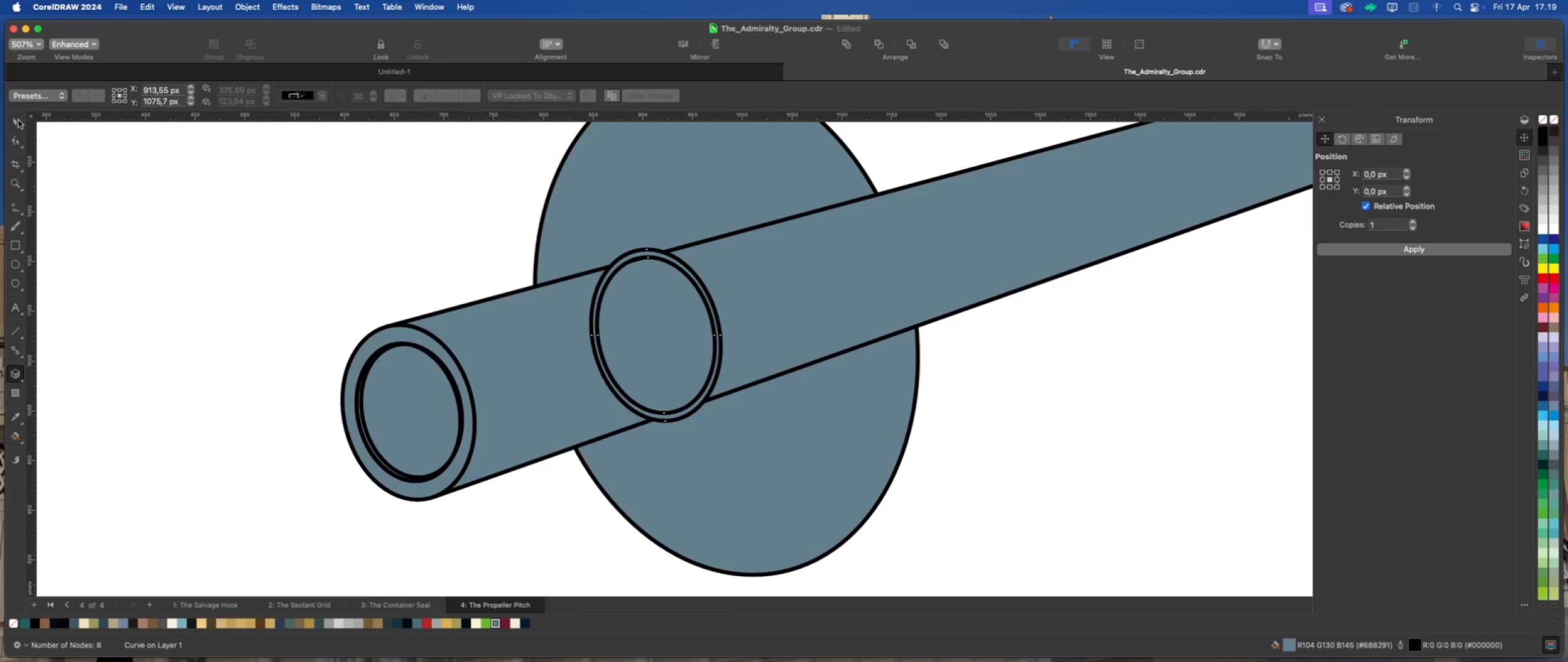 
double_click([279, 216])
 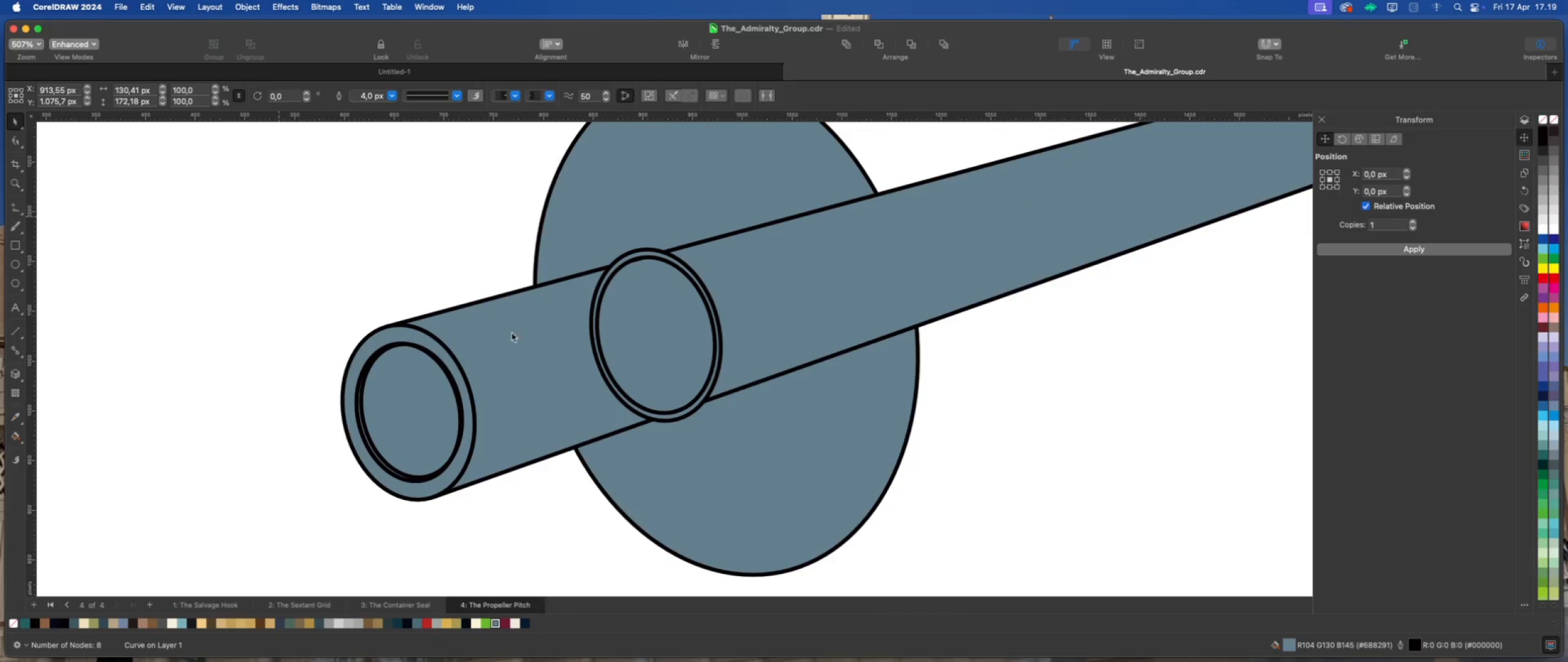 
scroll: coordinate [671, 295], scroll_direction: up, amount: 1.0
 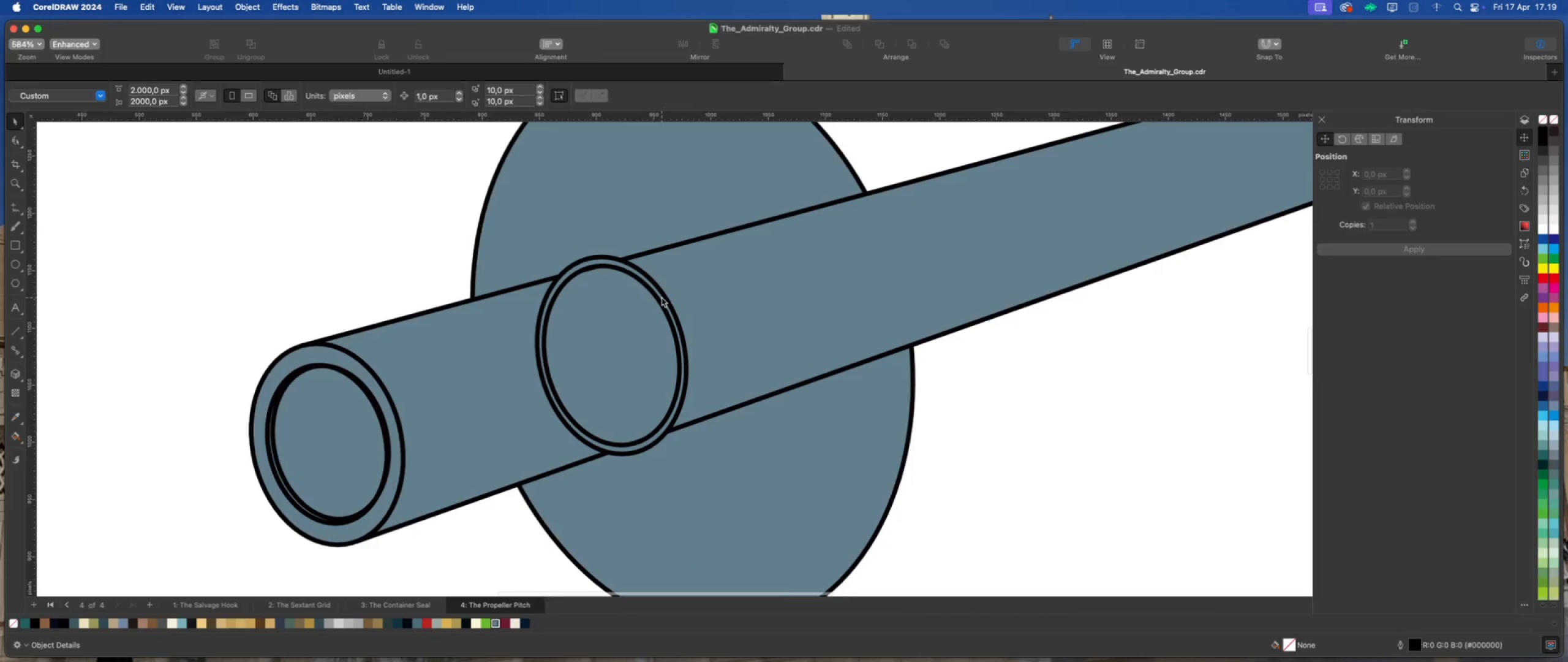 
left_click([662, 297])
 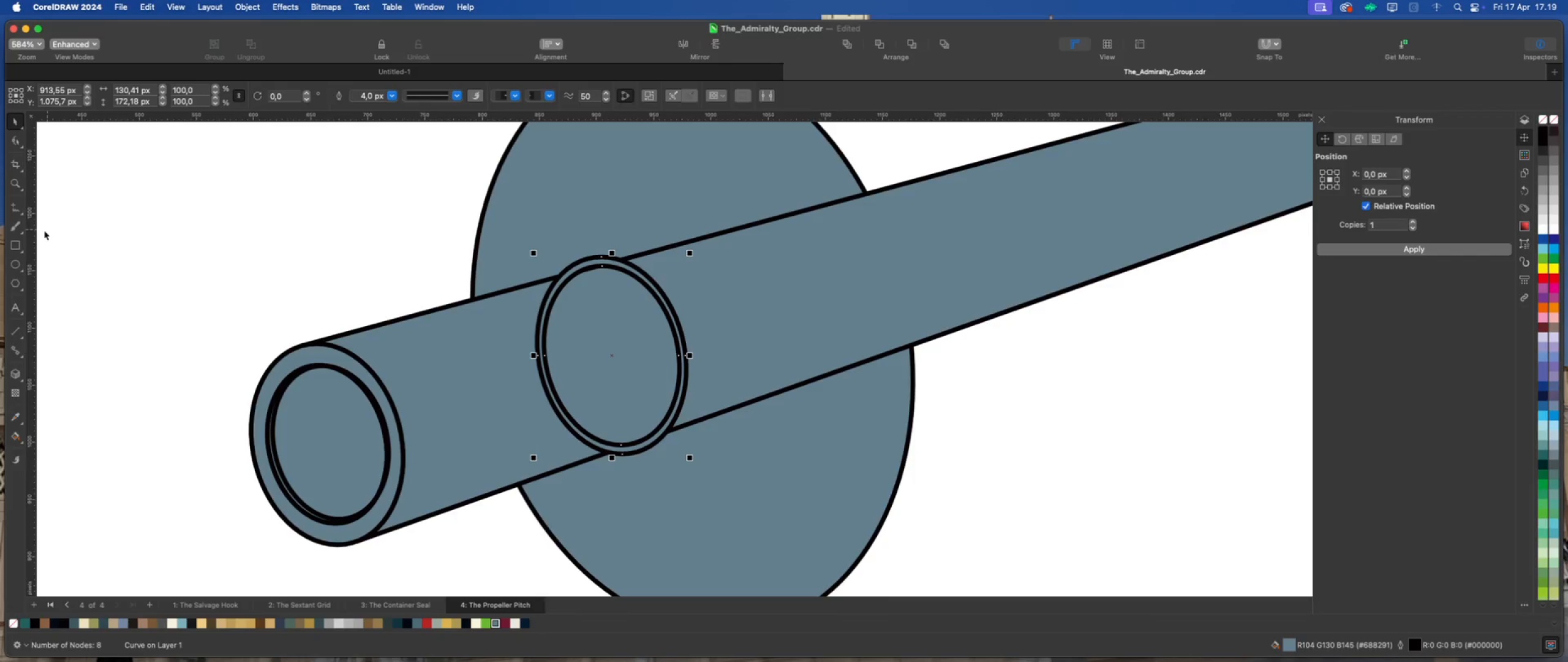 
left_click([23, 214])
 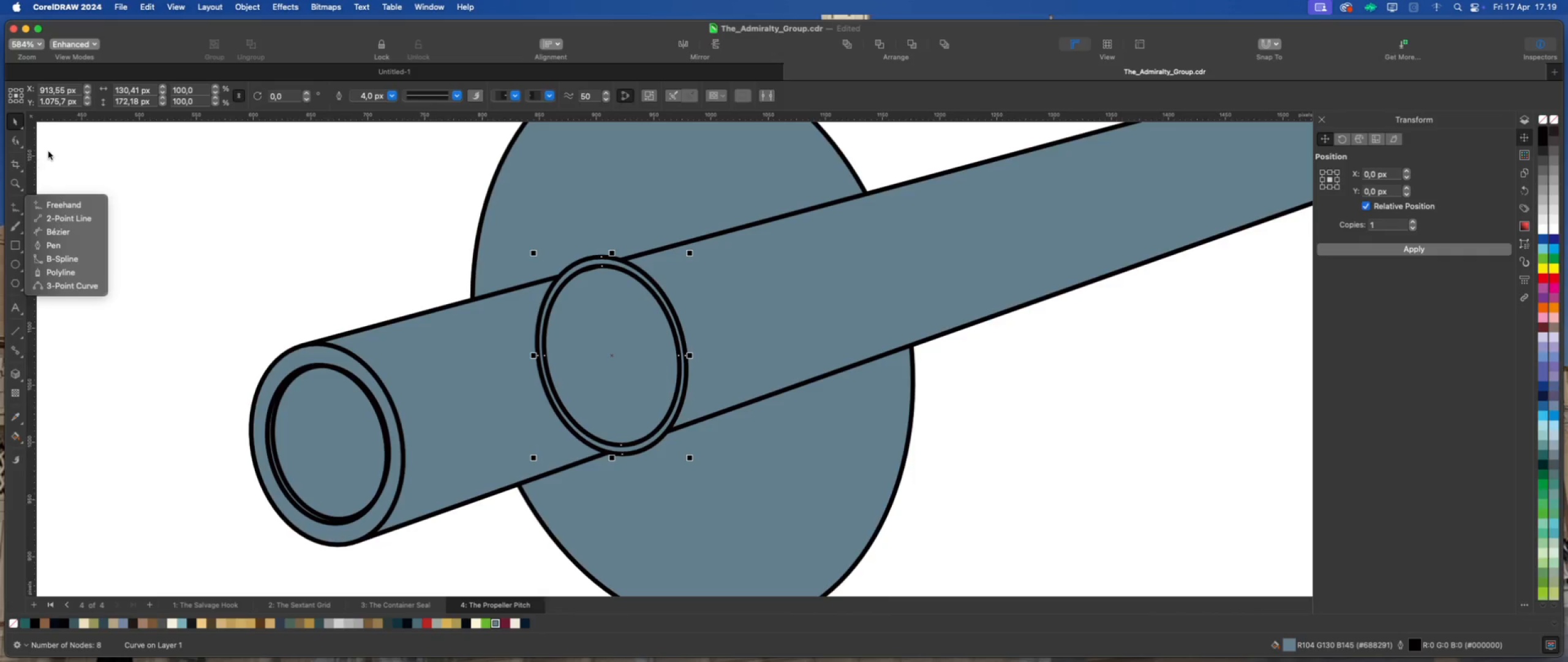 
left_click([761, 327])
 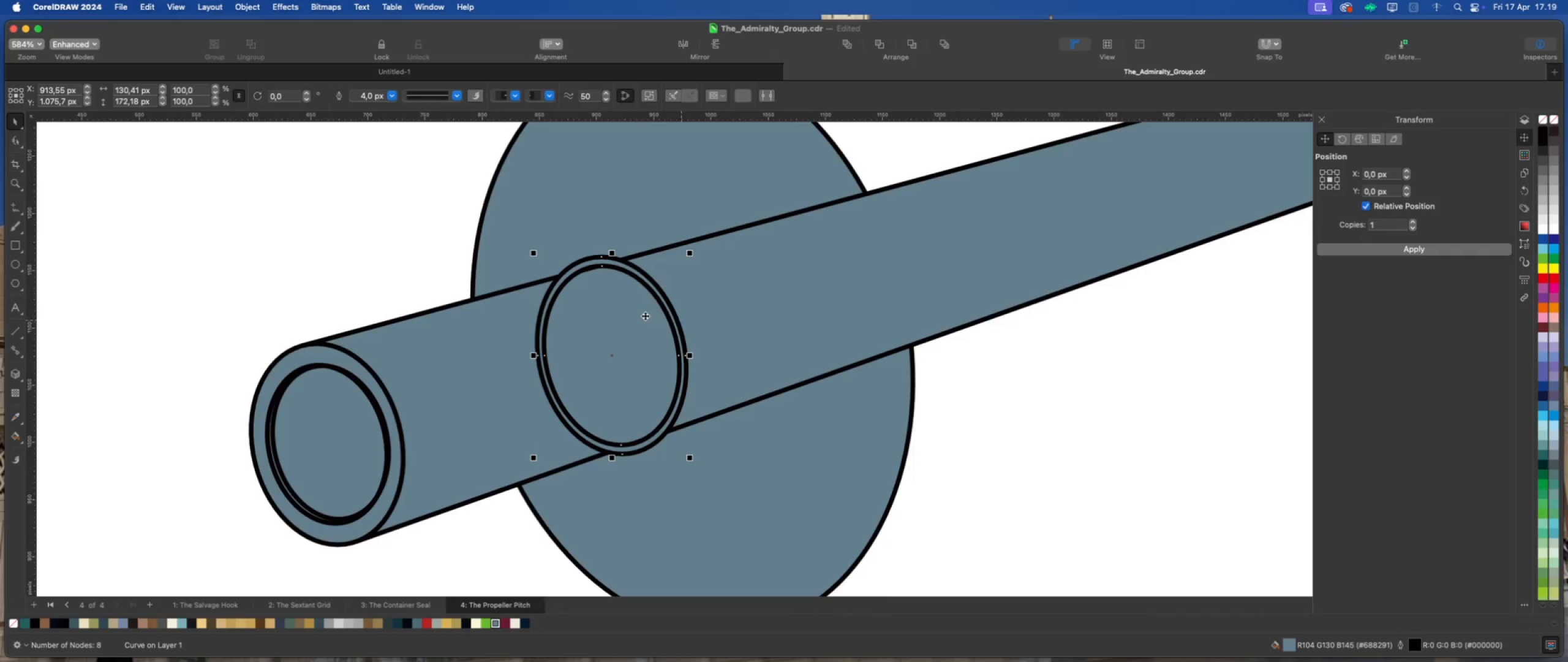 
scroll: coordinate [630, 315], scroll_direction: up, amount: 1.0
 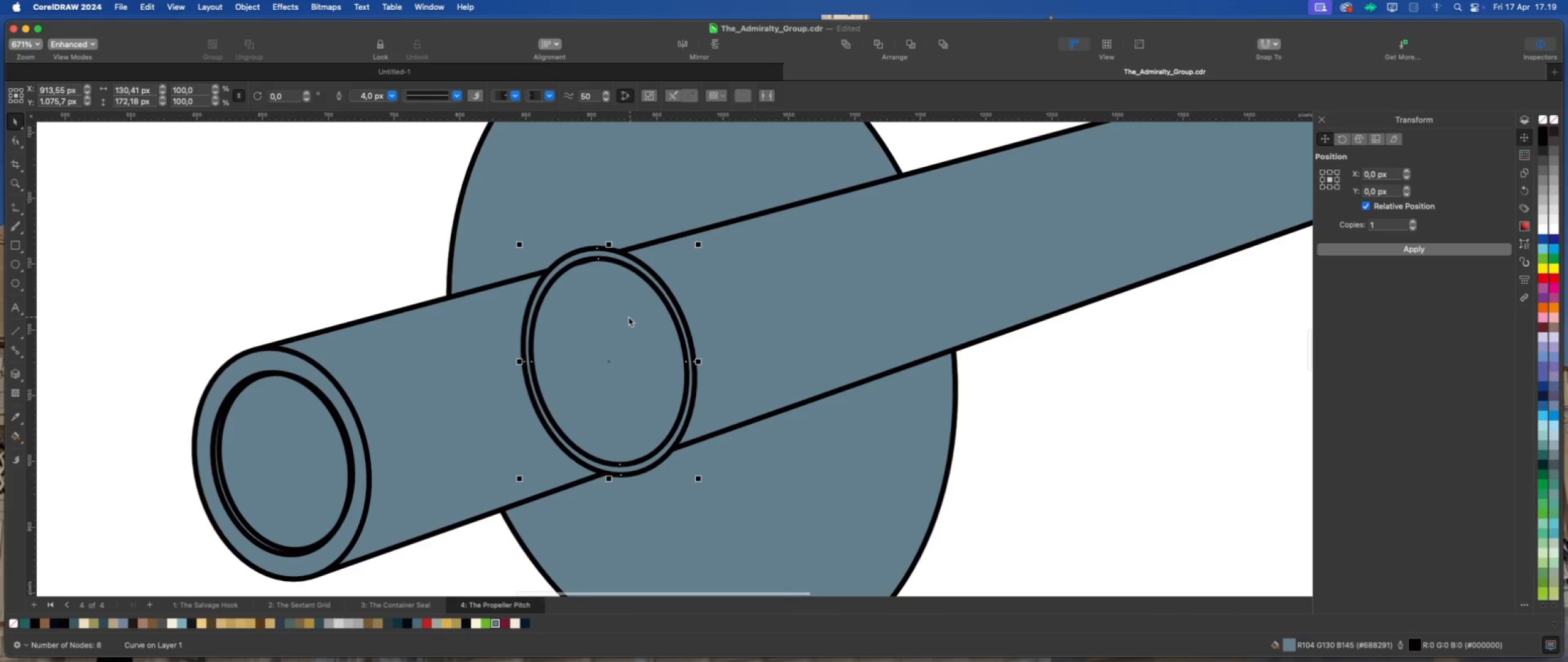 
scroll: coordinate [624, 318], scroll_direction: down, amount: 1.0
 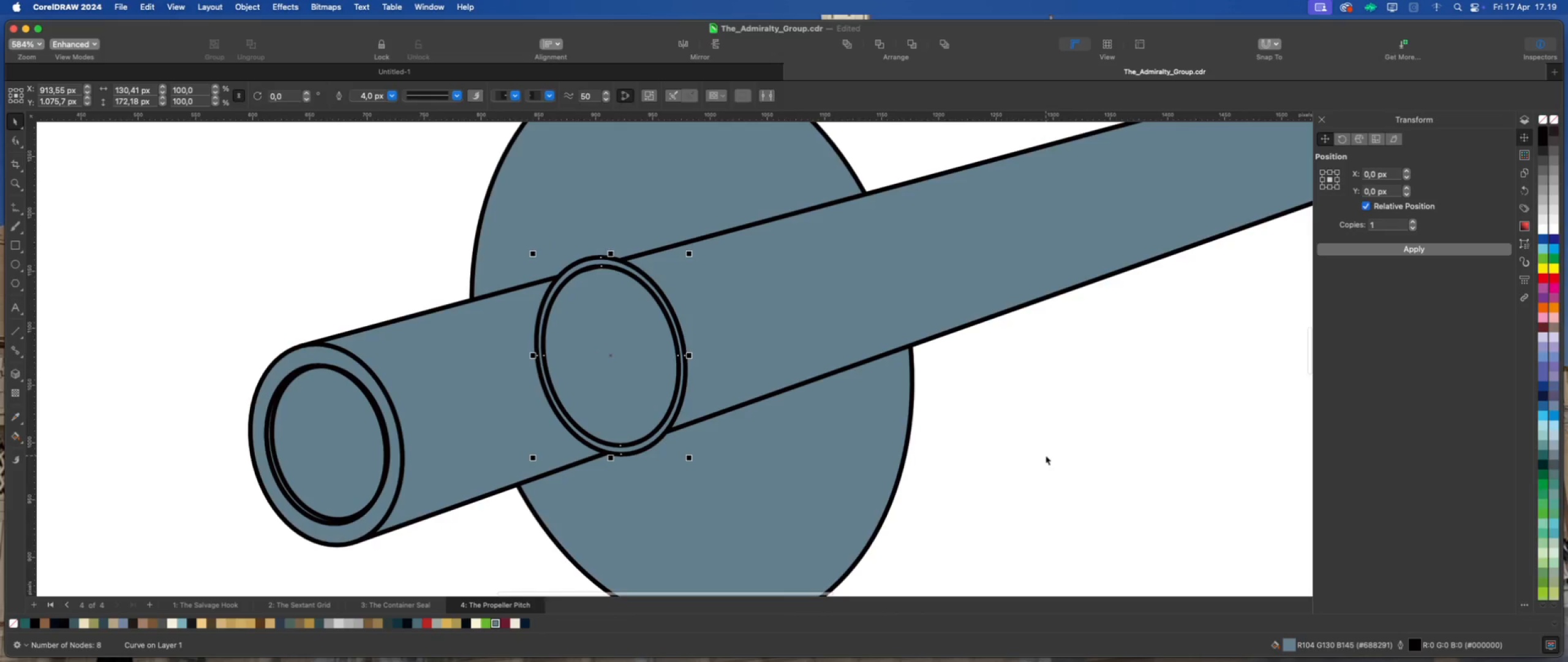 
left_click([1047, 453])
 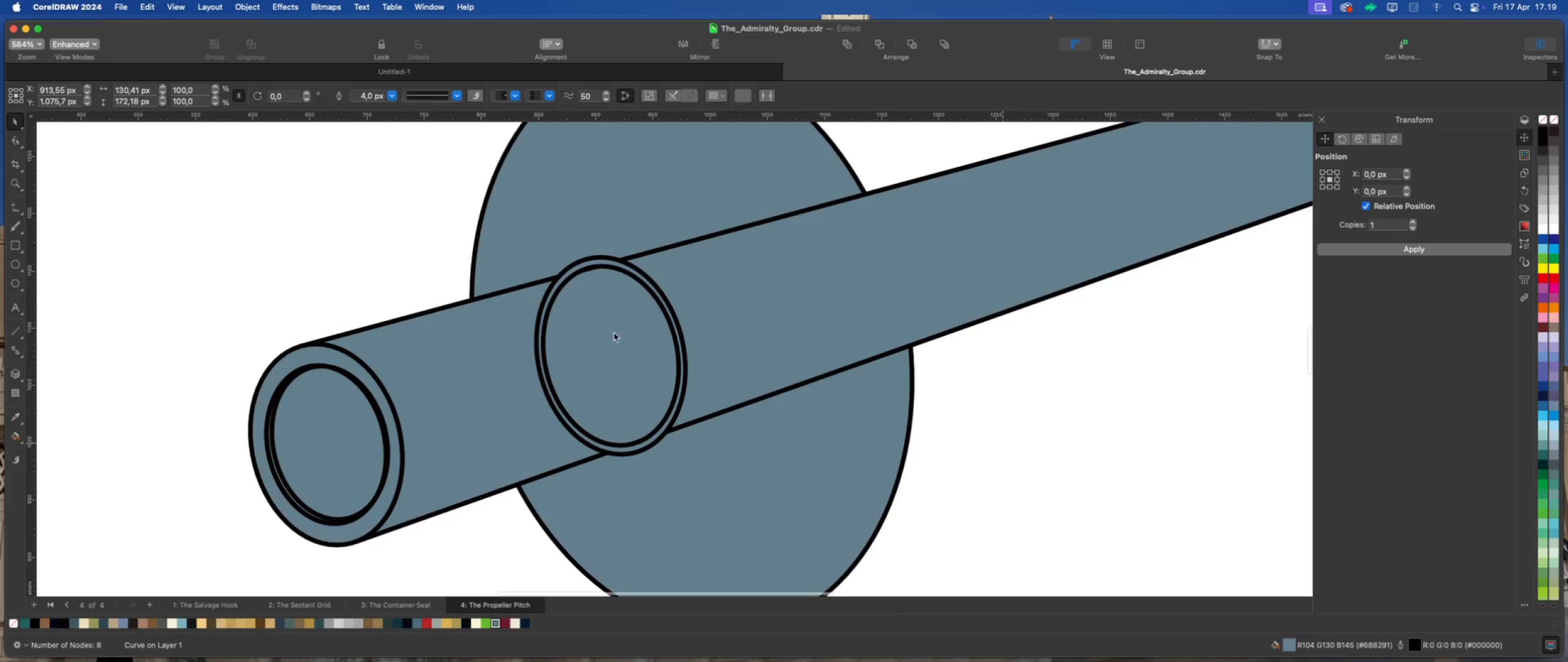 
scroll: coordinate [591, 278], scroll_direction: up, amount: 2.0
 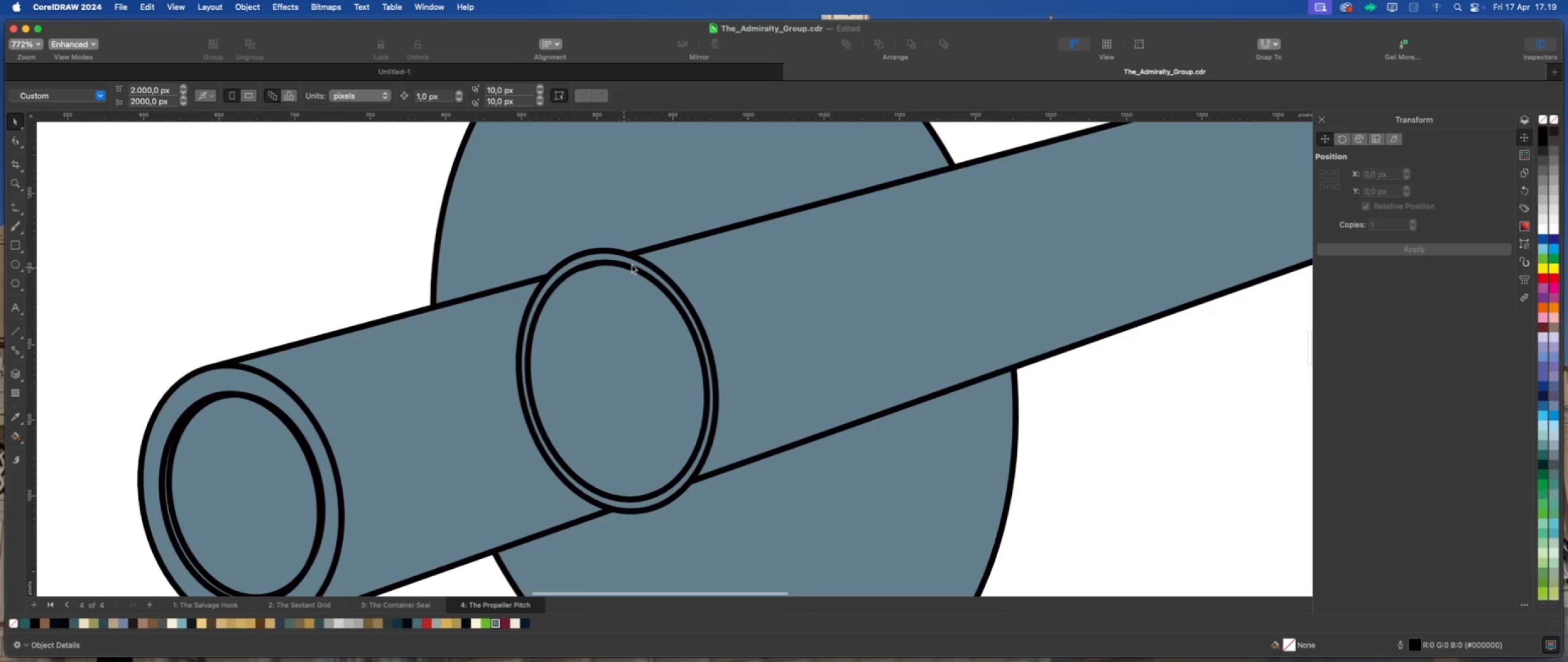 
left_click([635, 263])
 